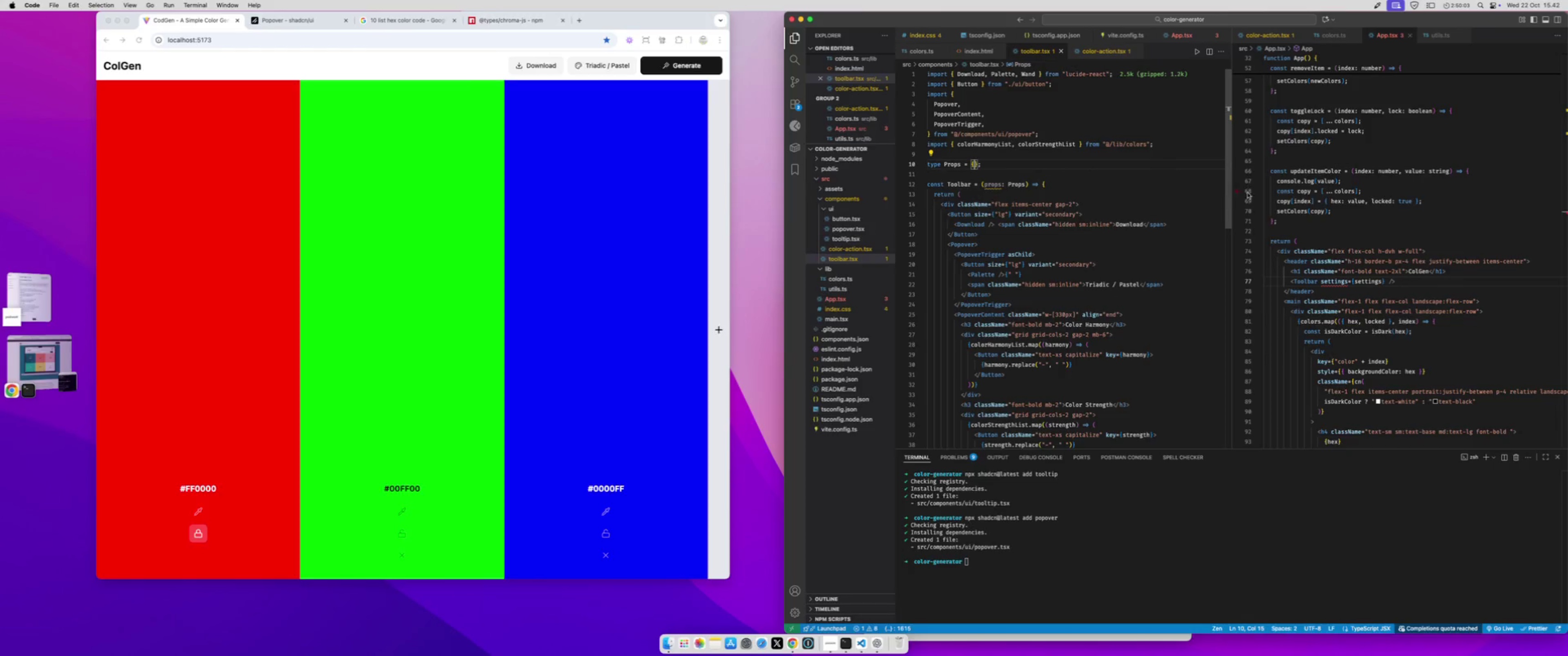 
scroll: coordinate [1291, 188], scroll_direction: up, amount: 21.0
 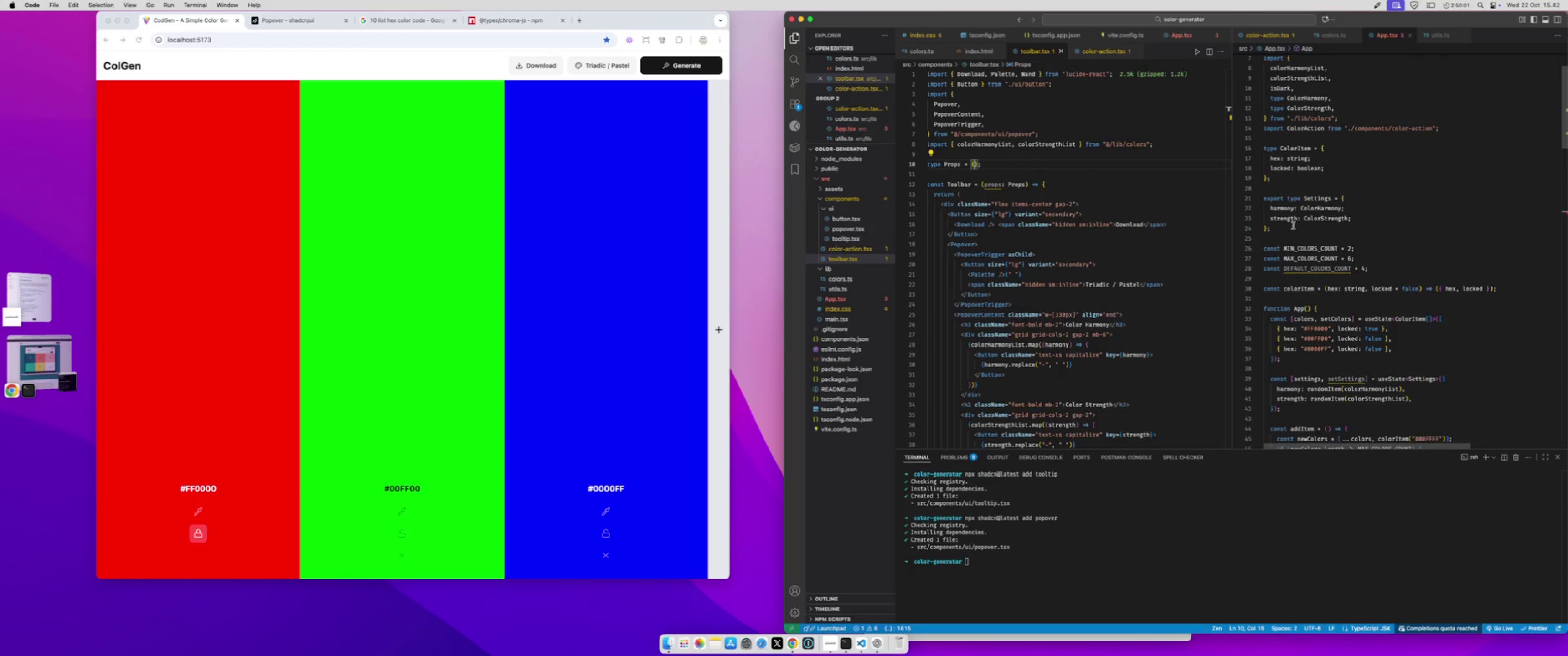 
left_click_drag(start_coordinate=[1289, 229], to_coordinate=[1232, 148])
 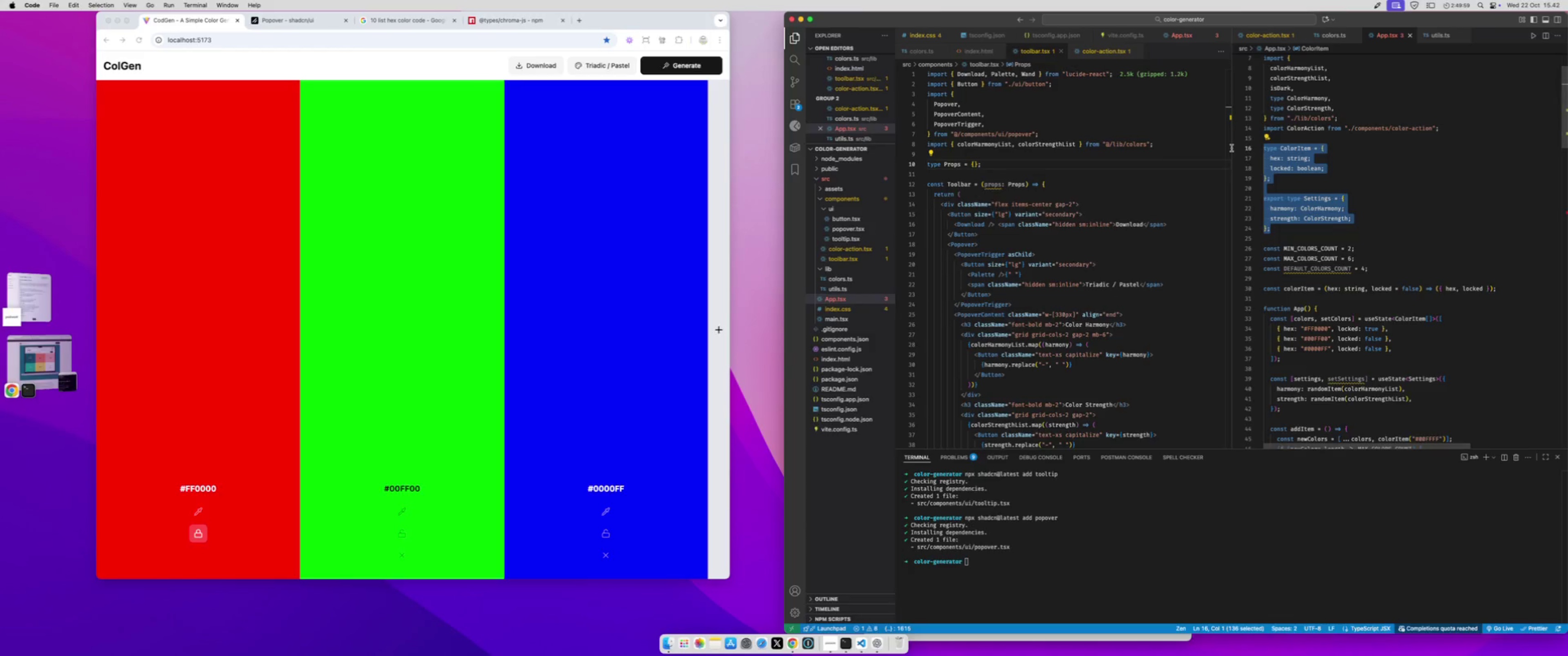 
key(Meta+X)
 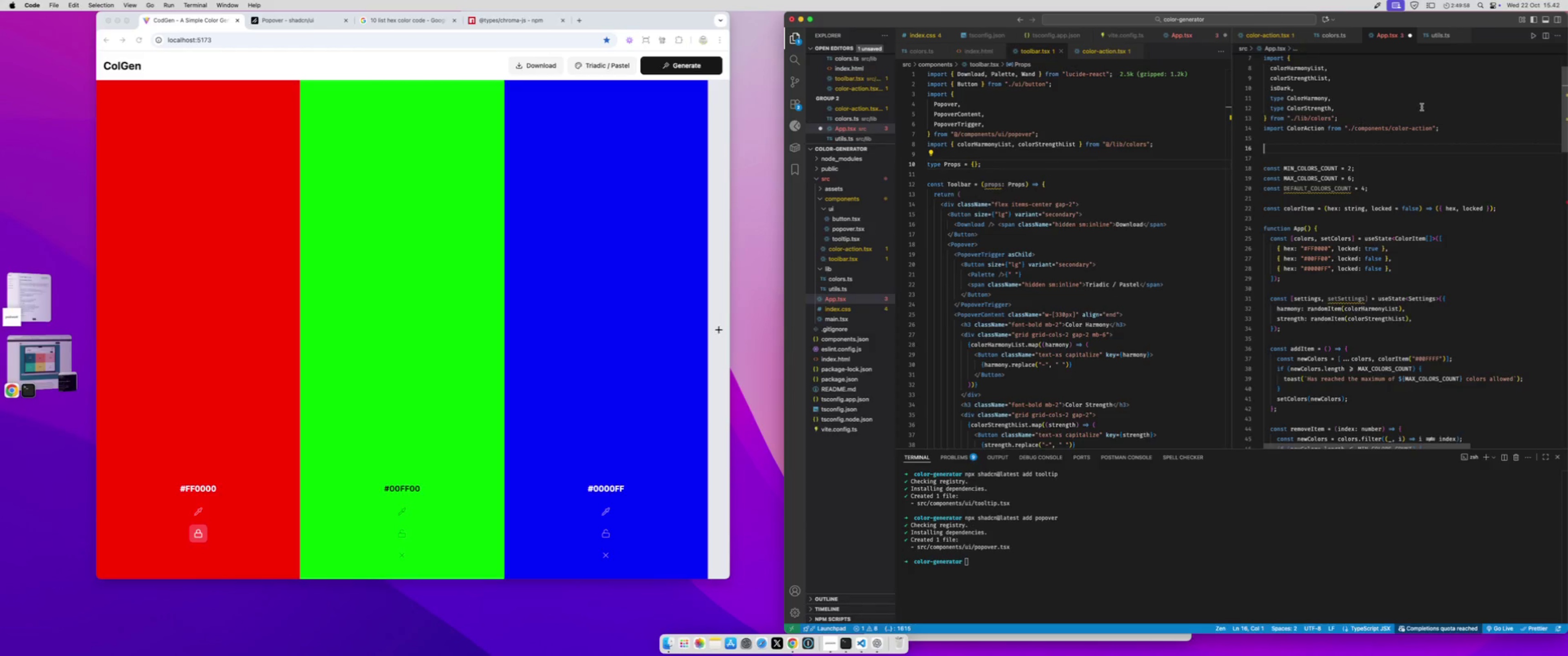 
key(Meta+S)
 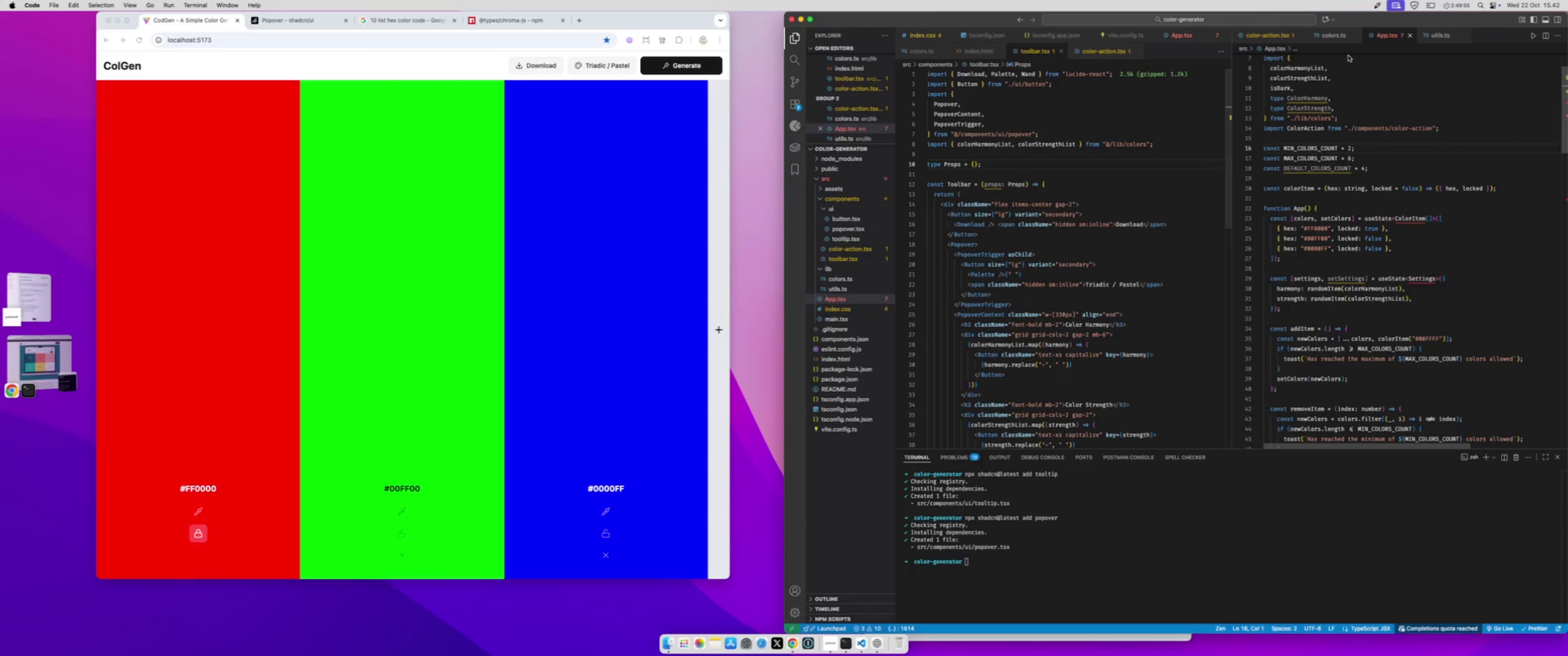 
key(Meta+Z)
 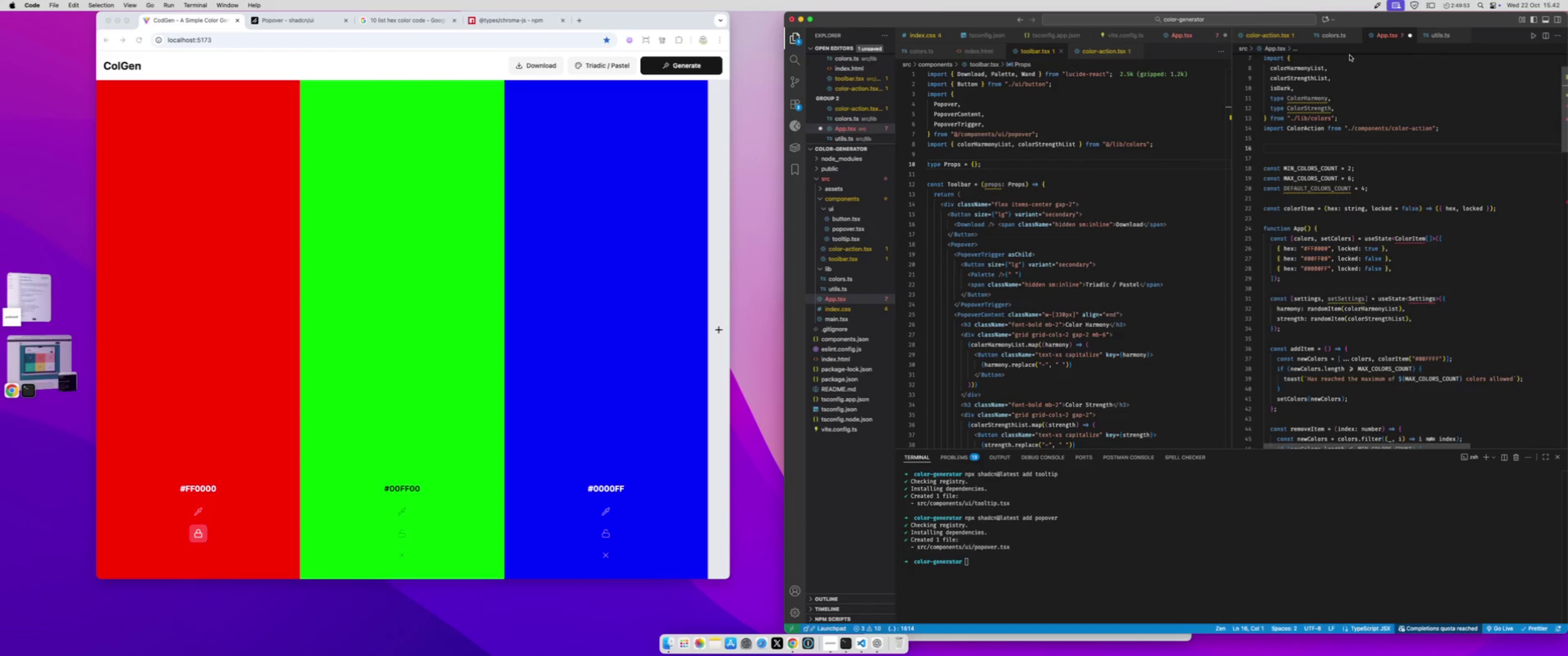 
key(Meta+Z)
 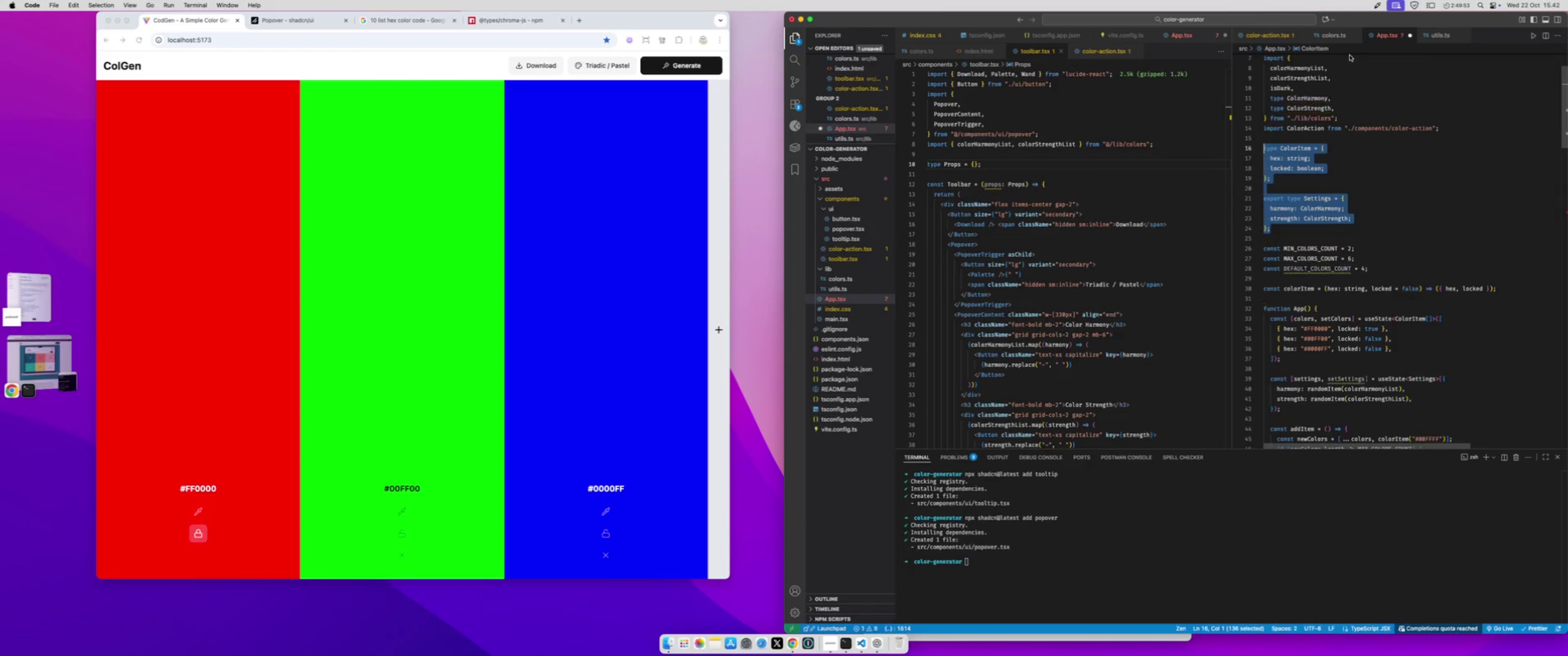 
key(Meta+S)
 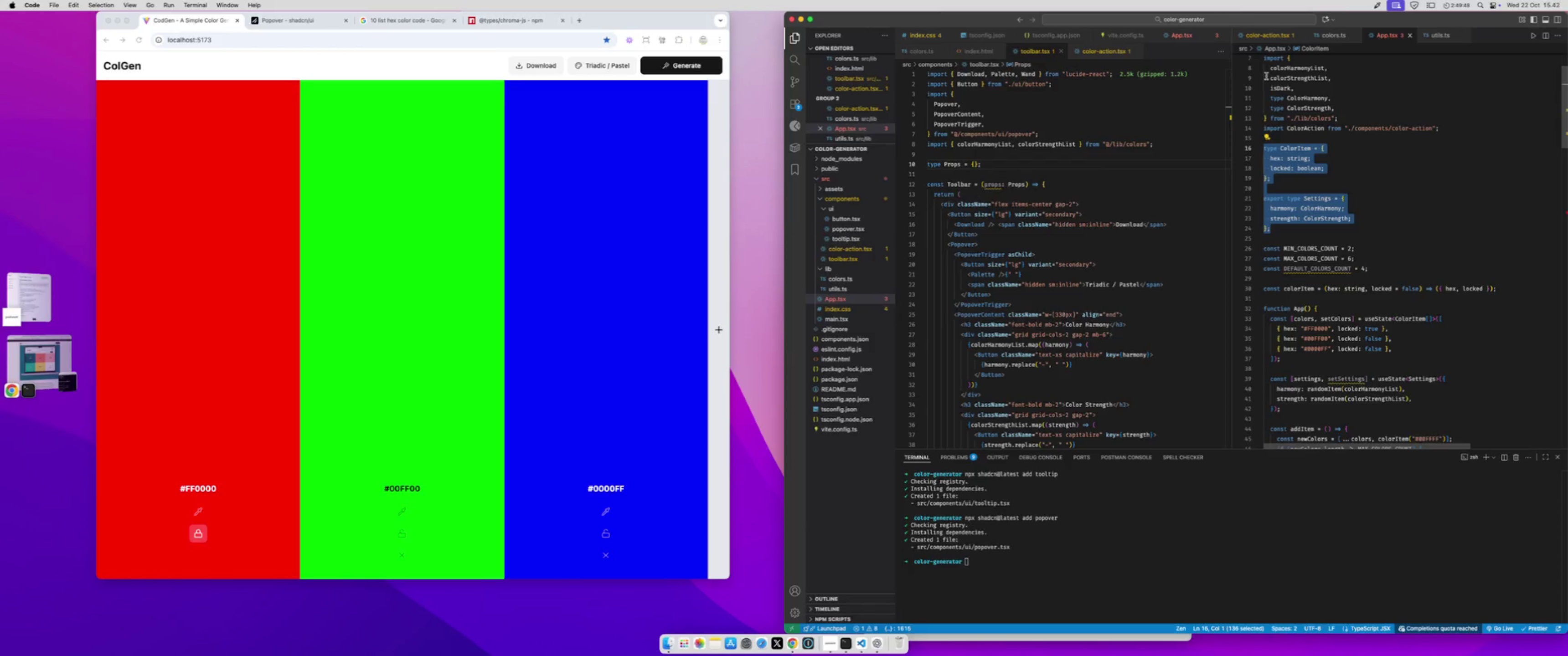 
wait(5.69)
 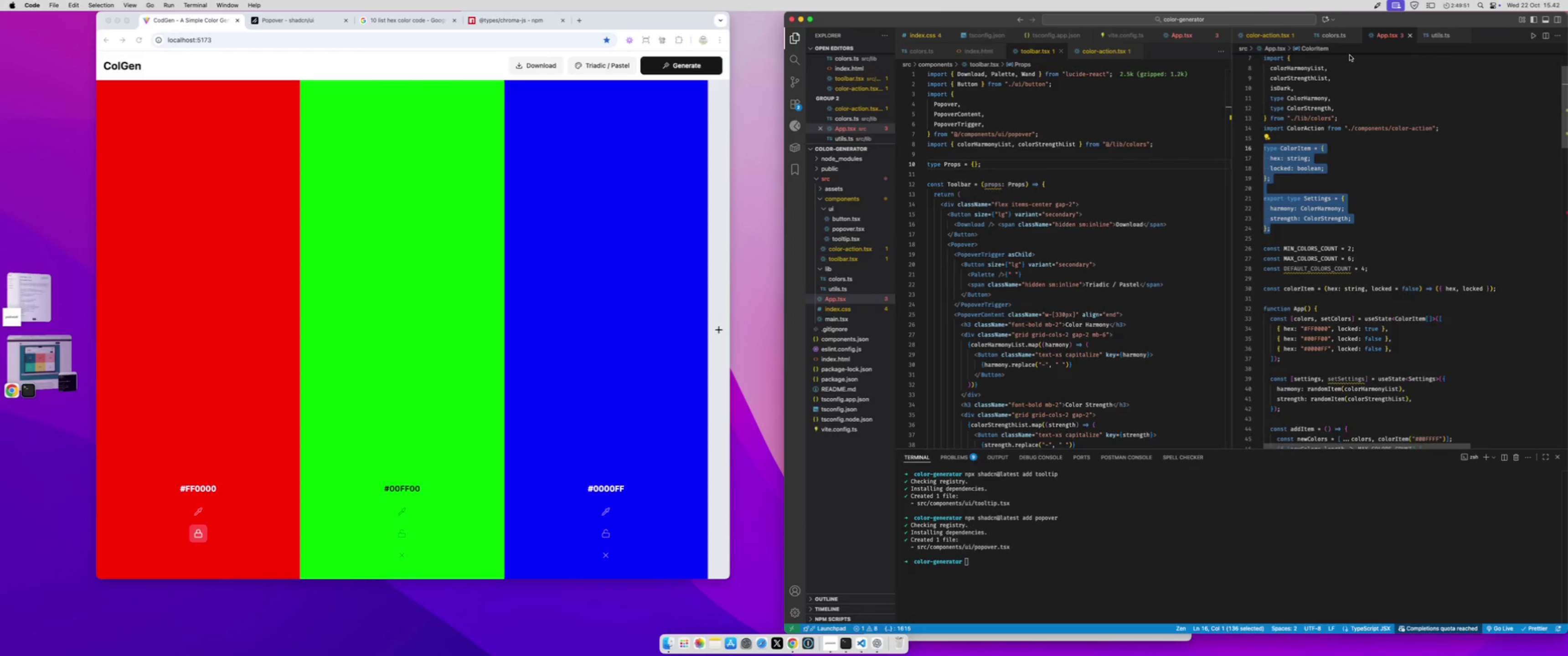 
left_click([1005, 174])
 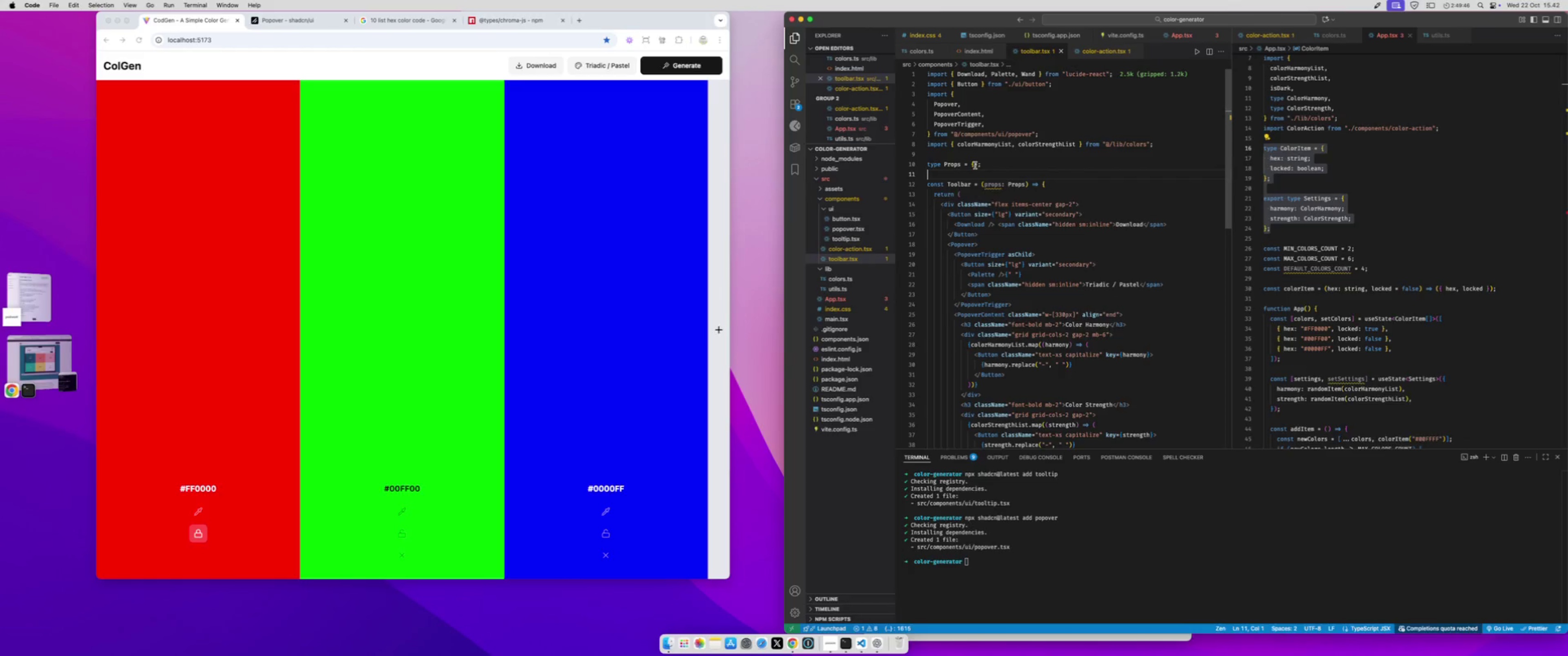 
left_click([975, 165])
 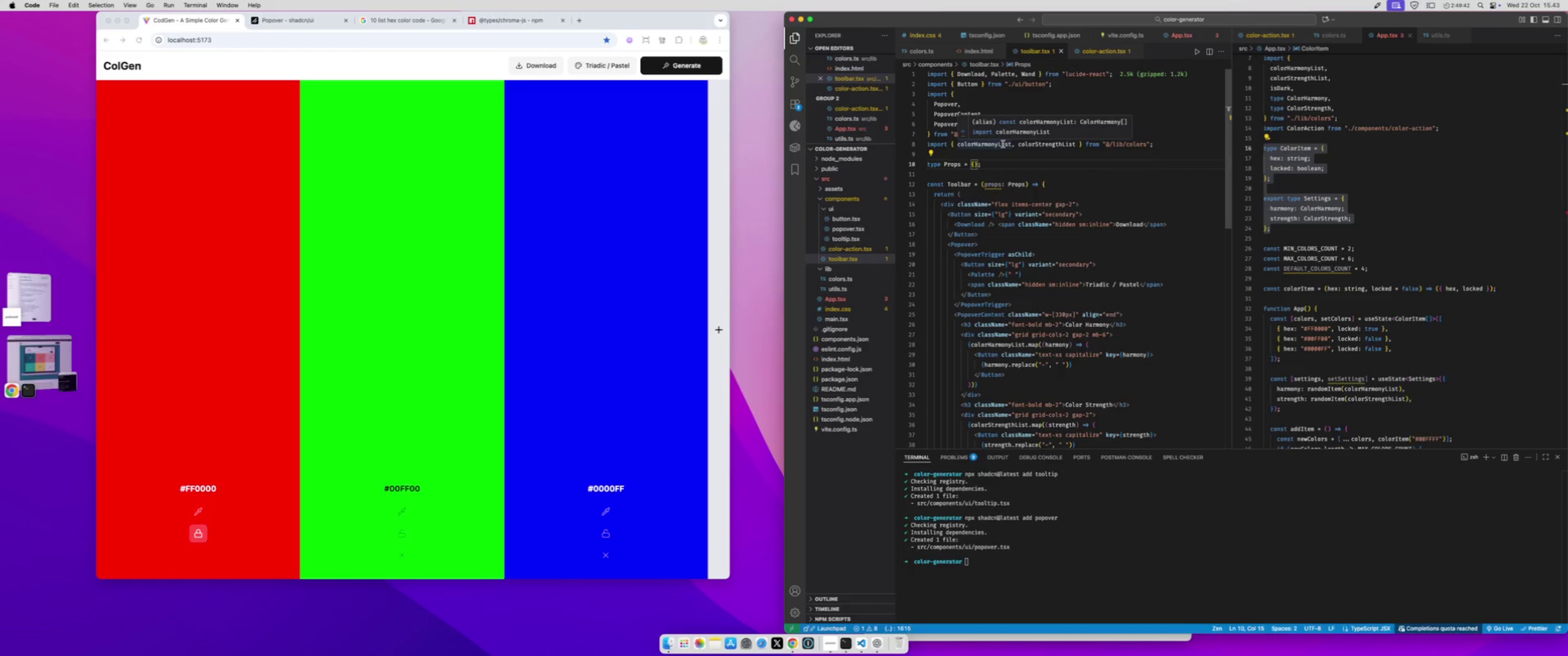 
key(Enter)
 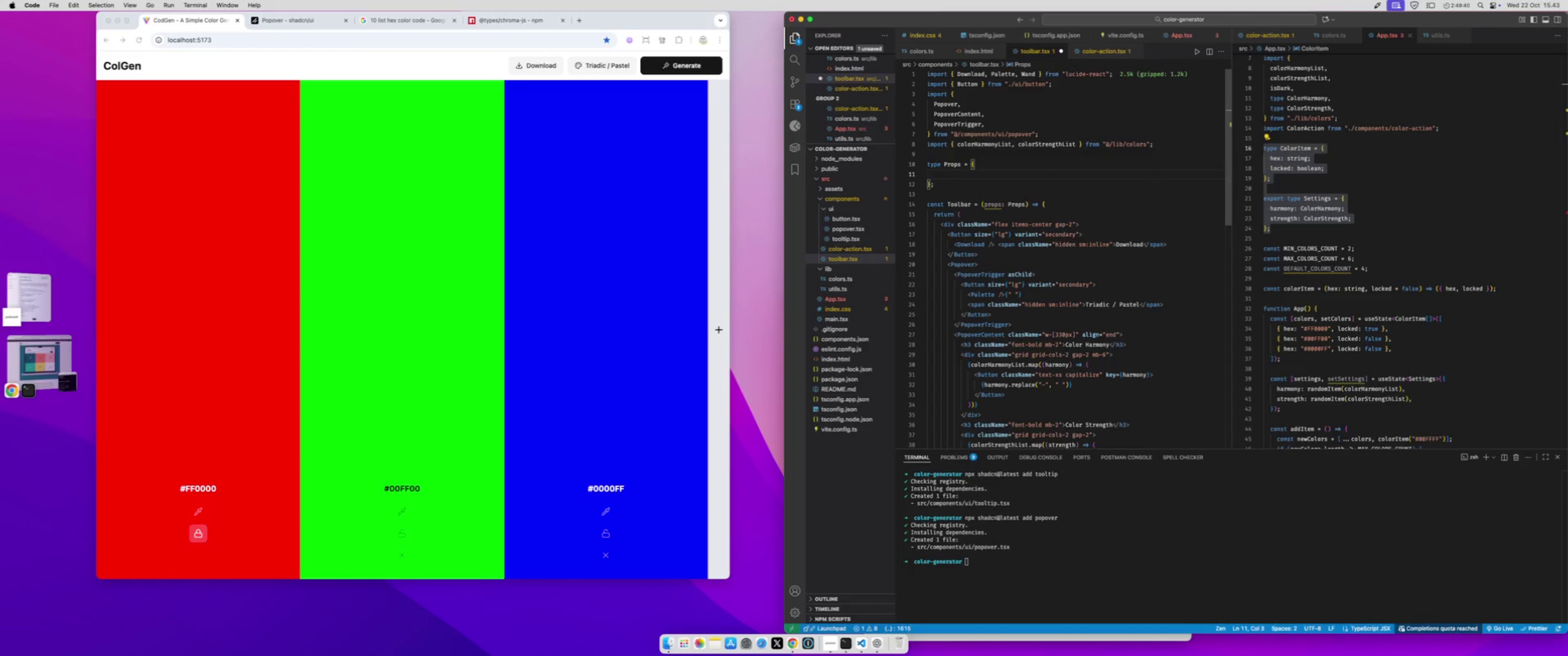 
type(settings; S)
key(Backspace)
key(Backspace)
key(Backspace)
type(:SEt)
key(Backspace)
key(Backspace)
type(tting)
key(Backspace)
key(Backspace)
key(Backspace)
key(Backspace)
key(Backspace)
type(ettings)
 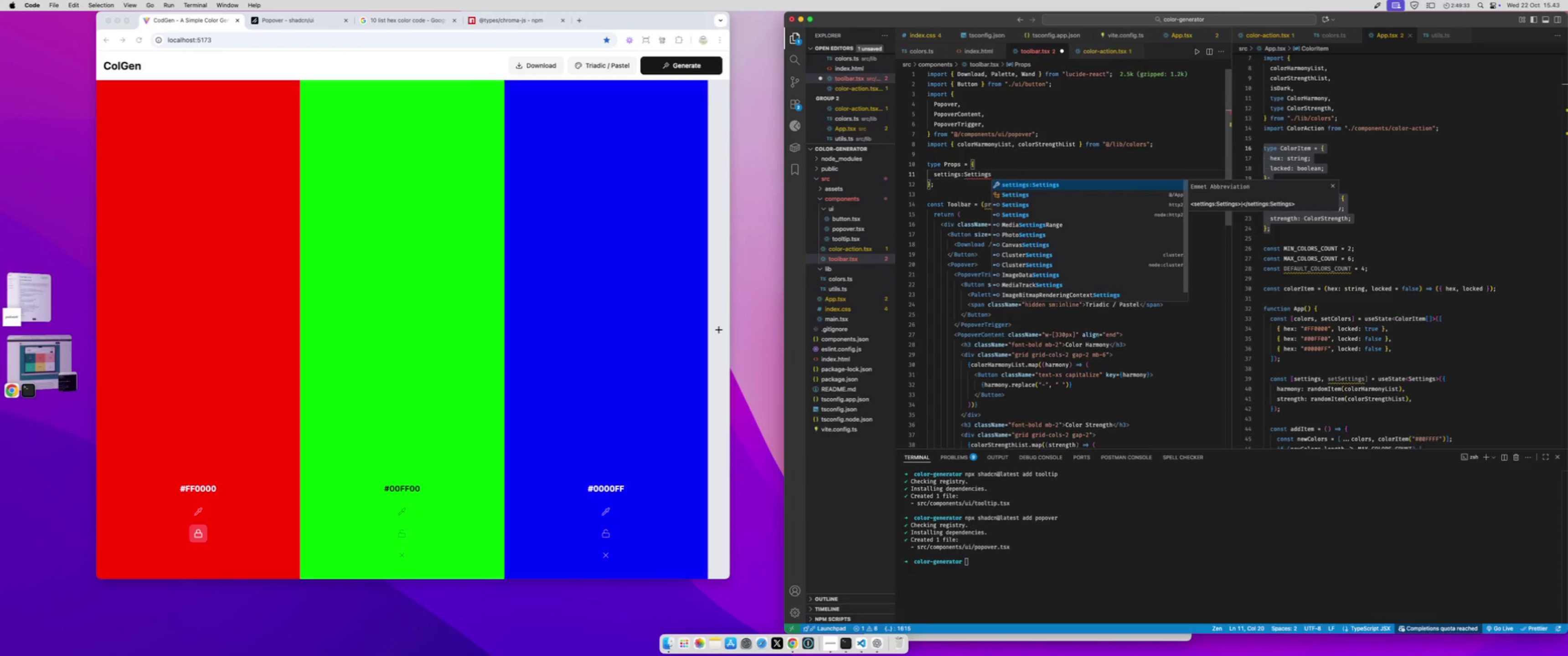 
left_click([1347, 150])
 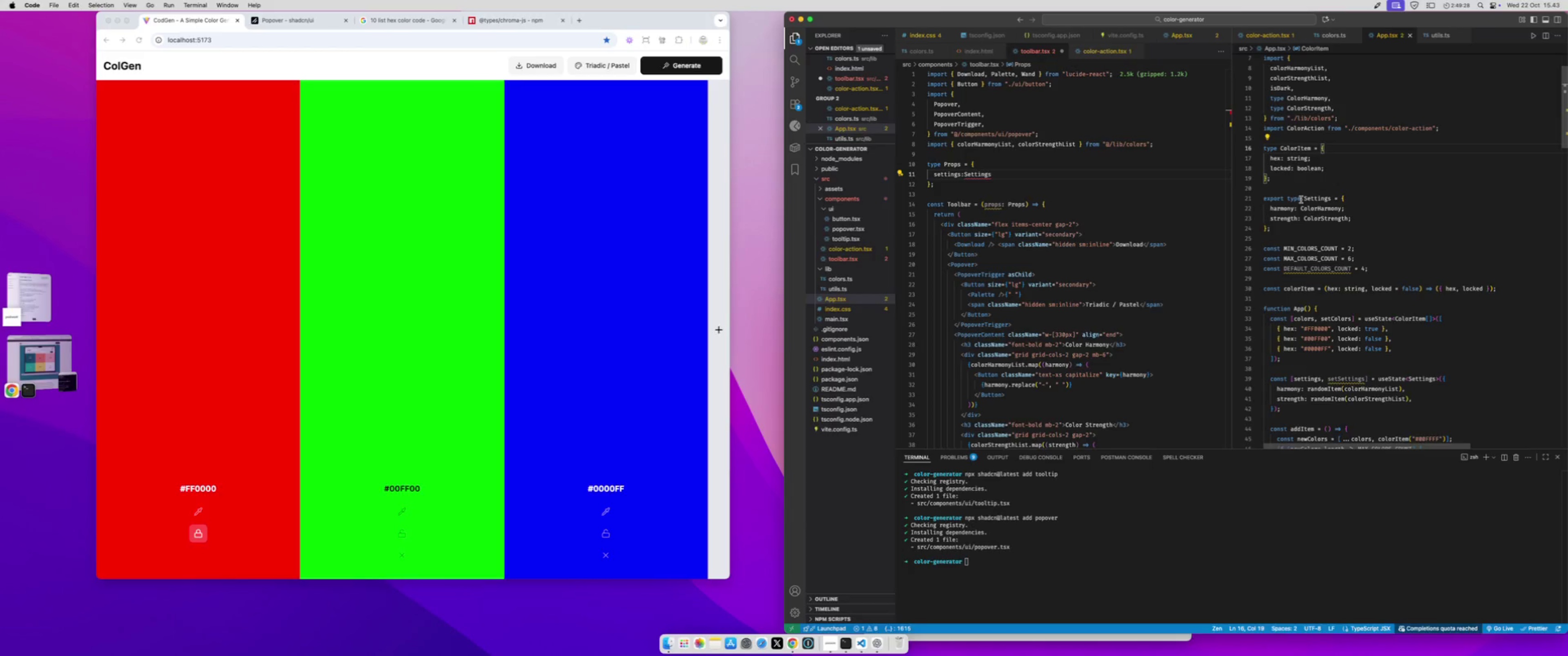 
left_click([1301, 200])
 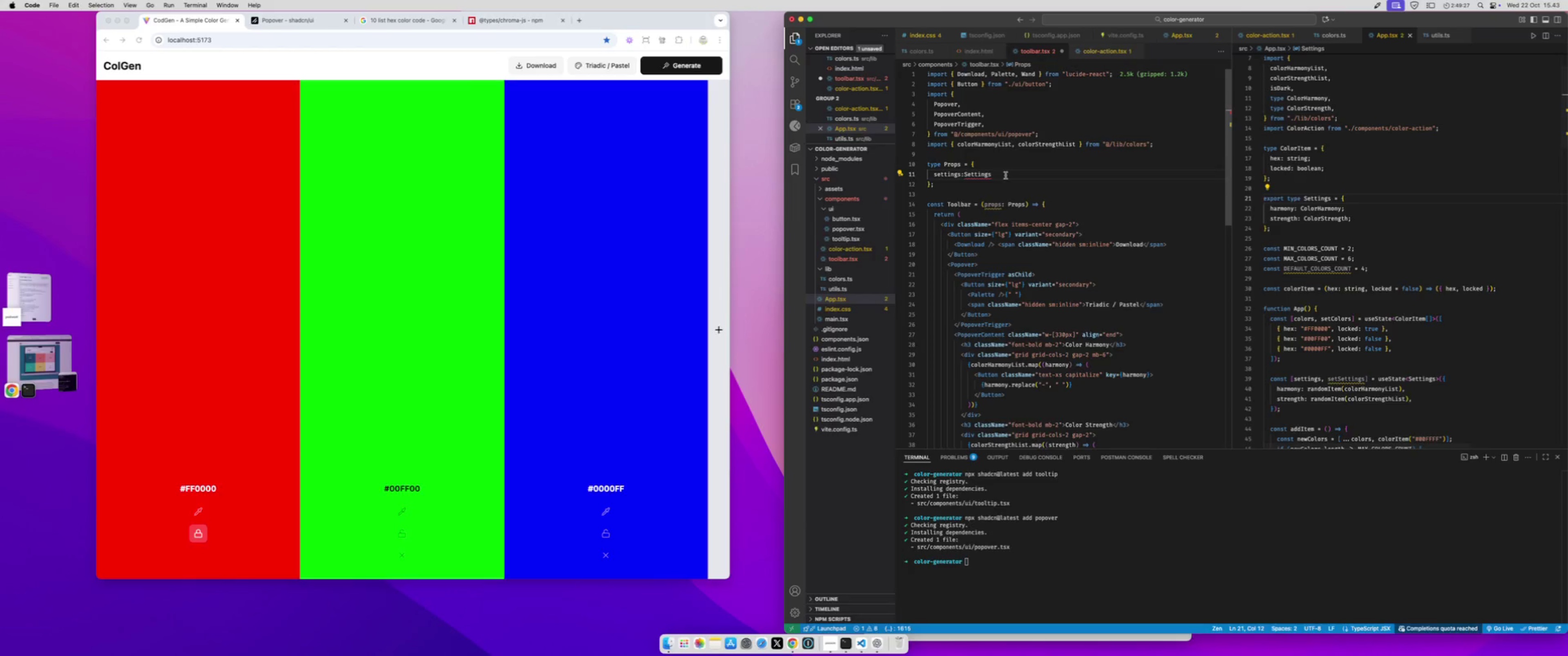 
left_click([1006, 175])
 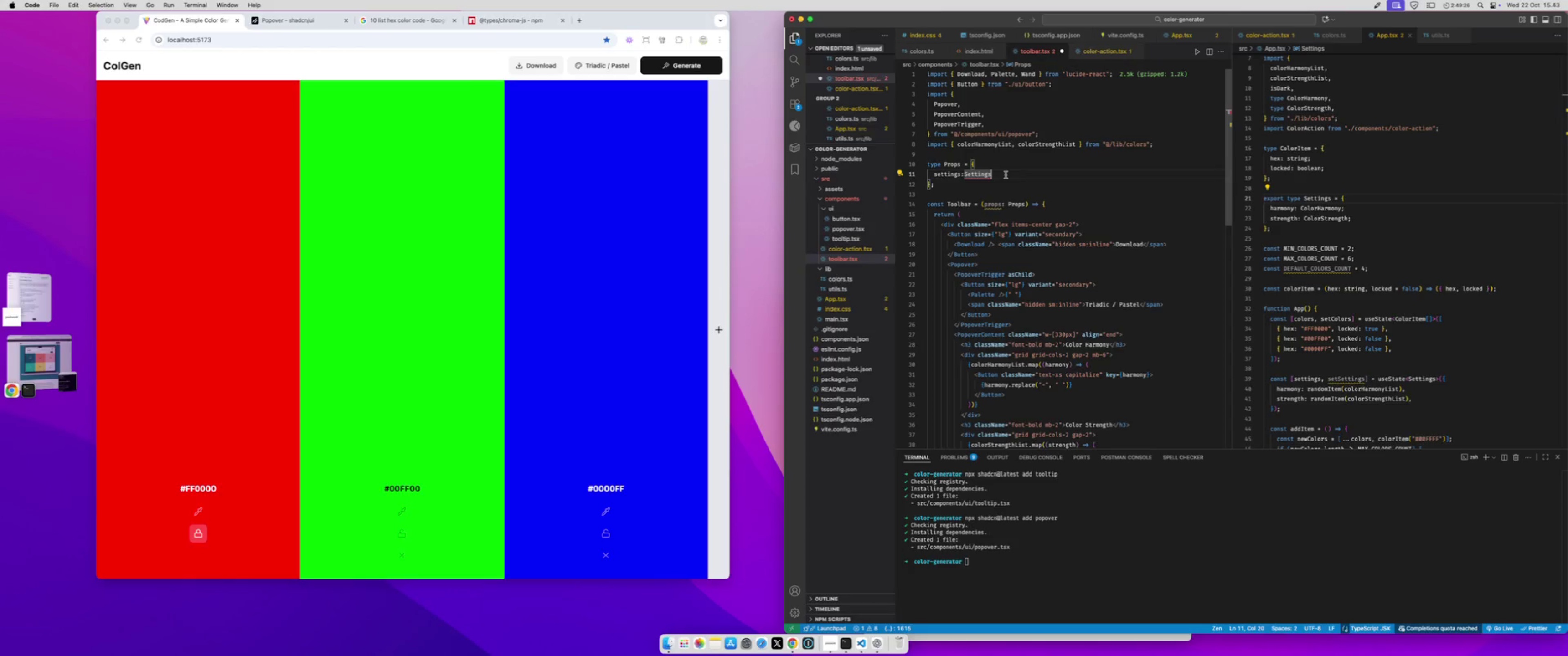 
key(Control+Space)
 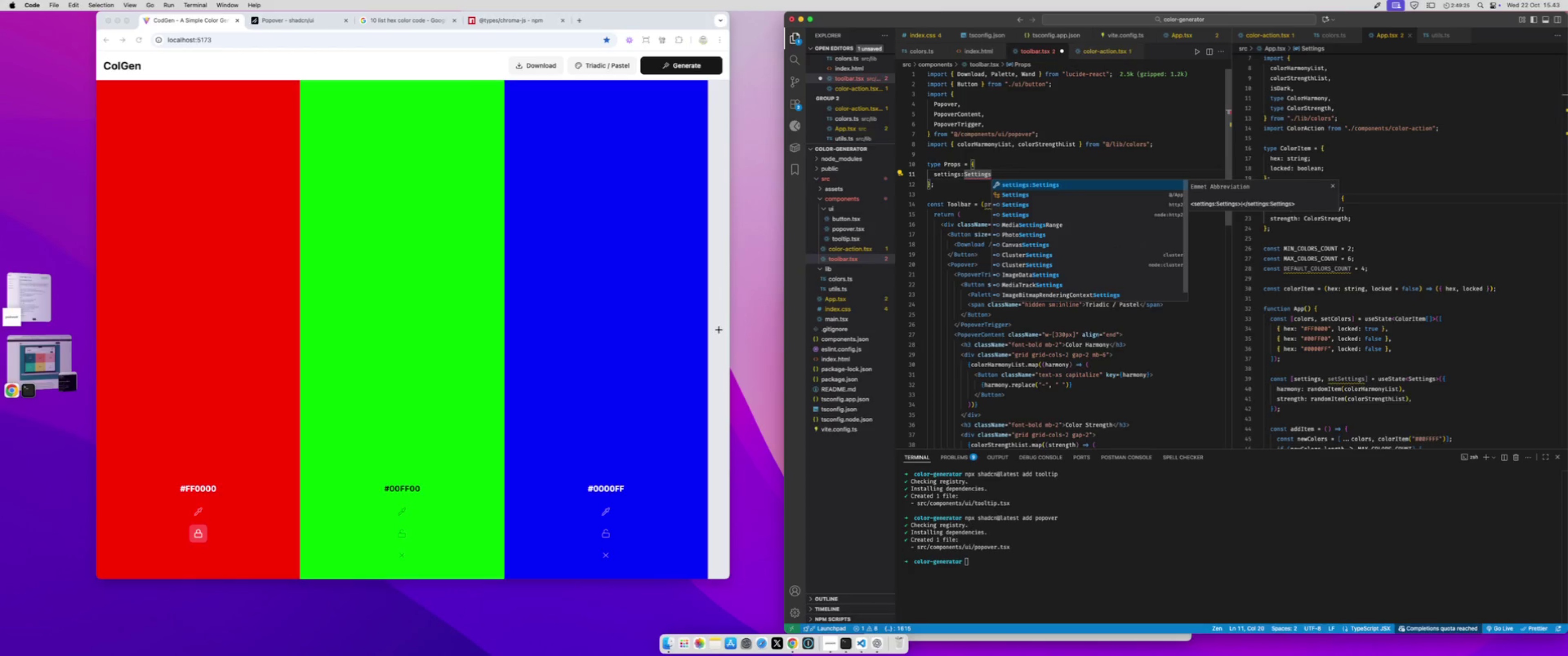 
key(ArrowDown)
 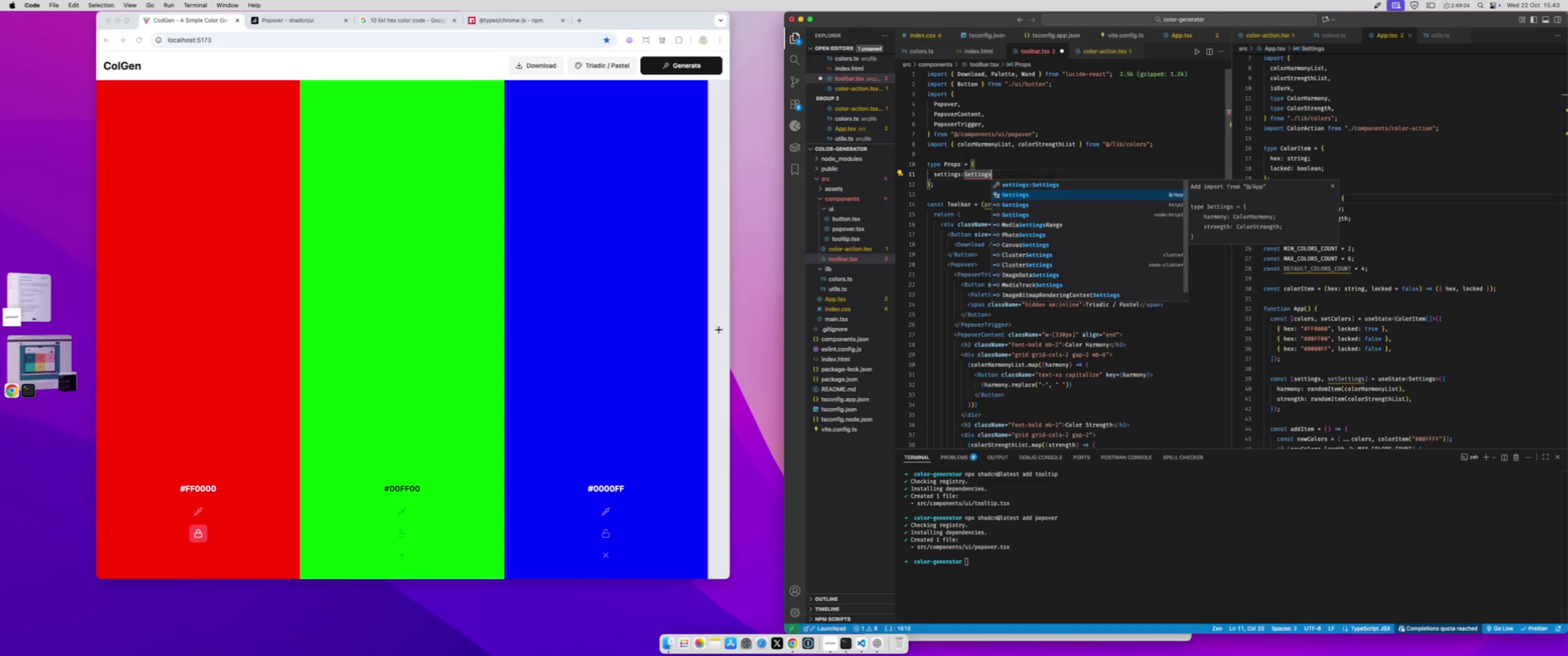 
key(Enter)
 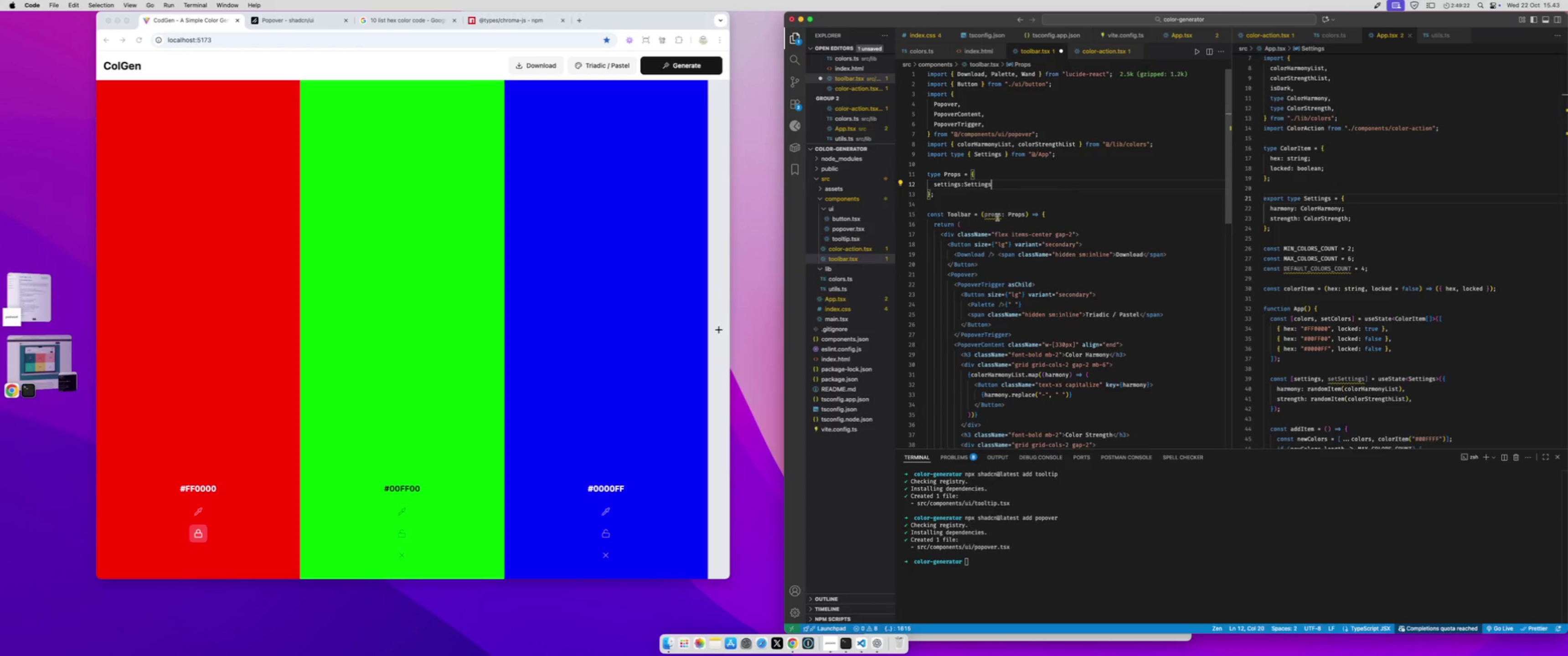 
double_click([996, 217])
 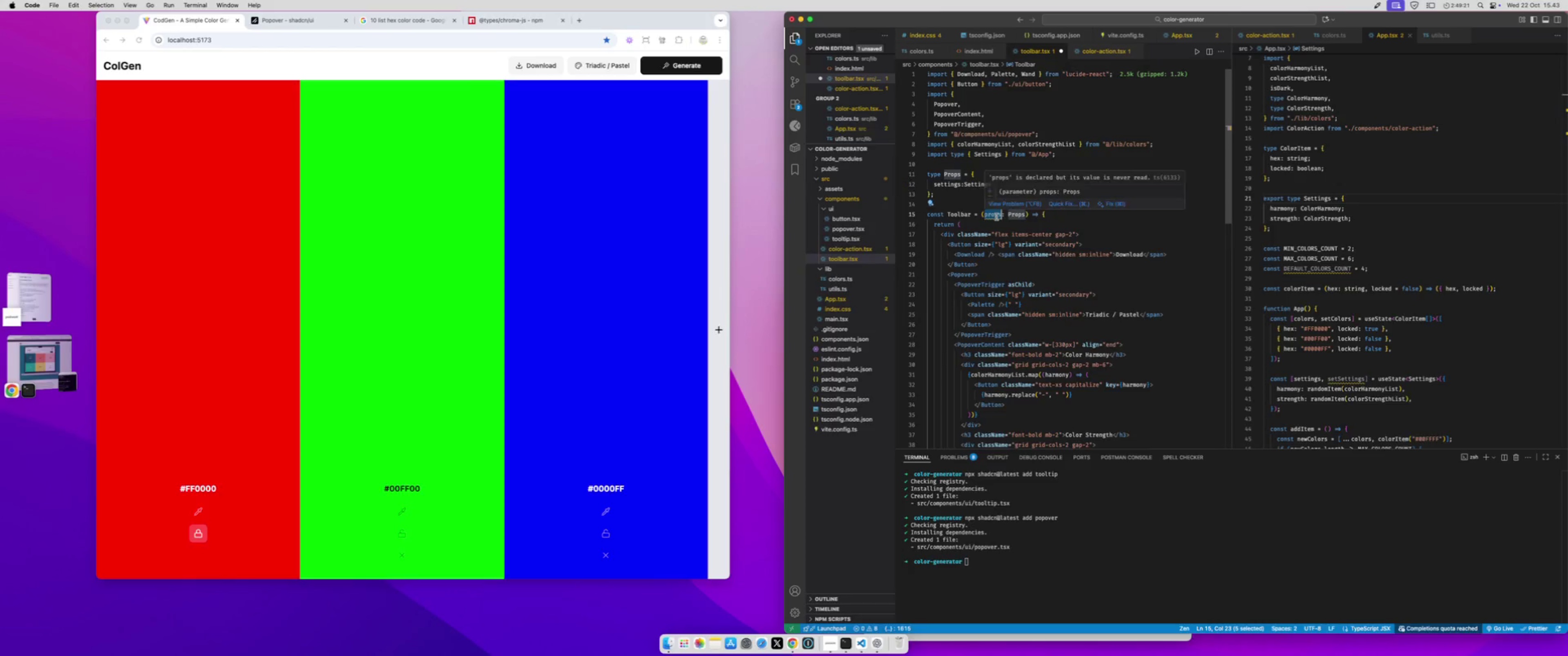 
type({settin)
 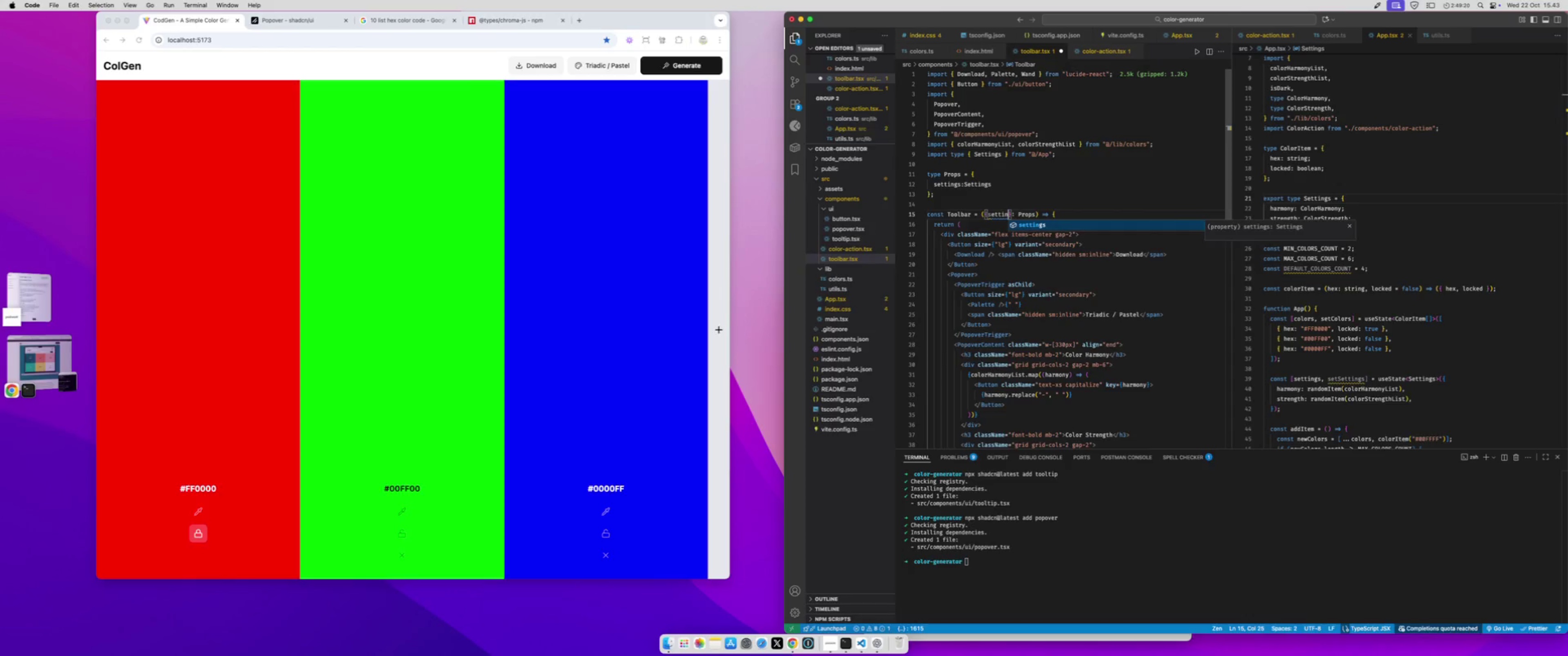 
key(Enter)
 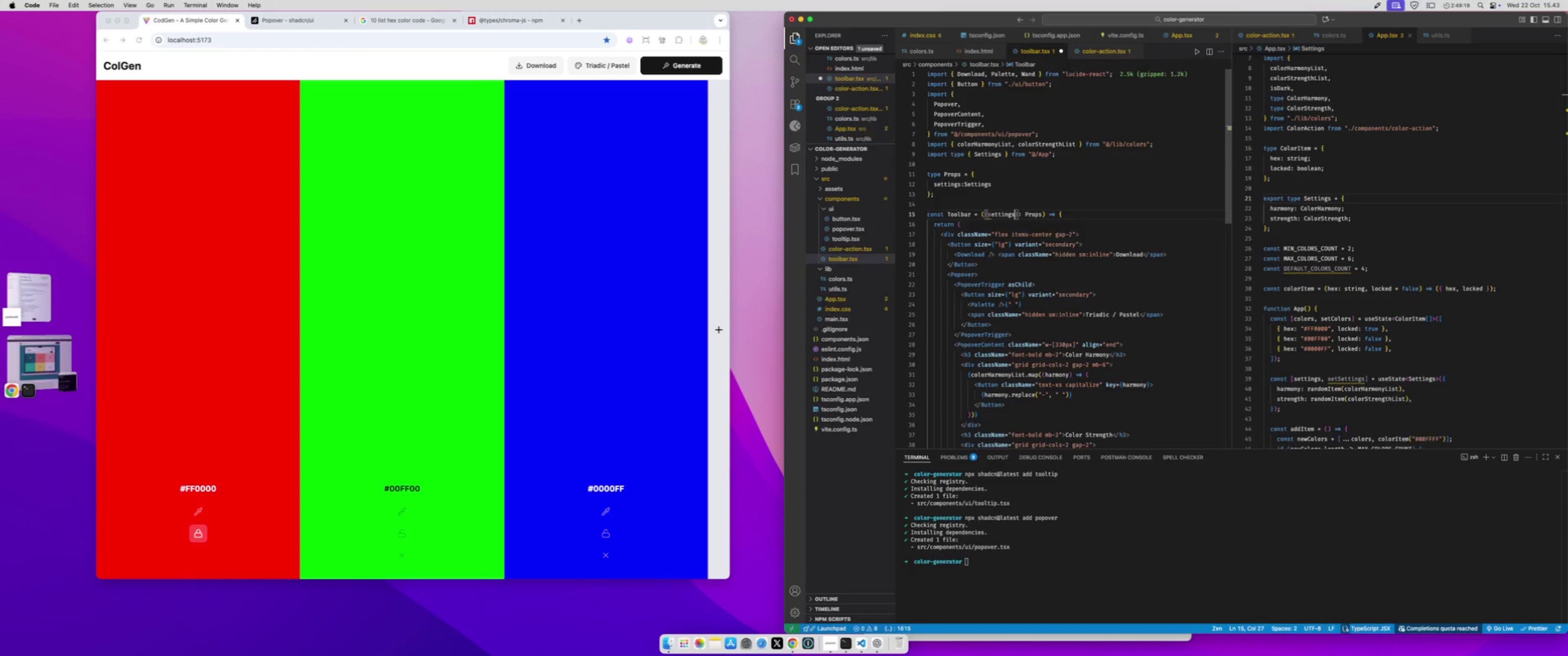 
key(Meta+CommandLeft)
 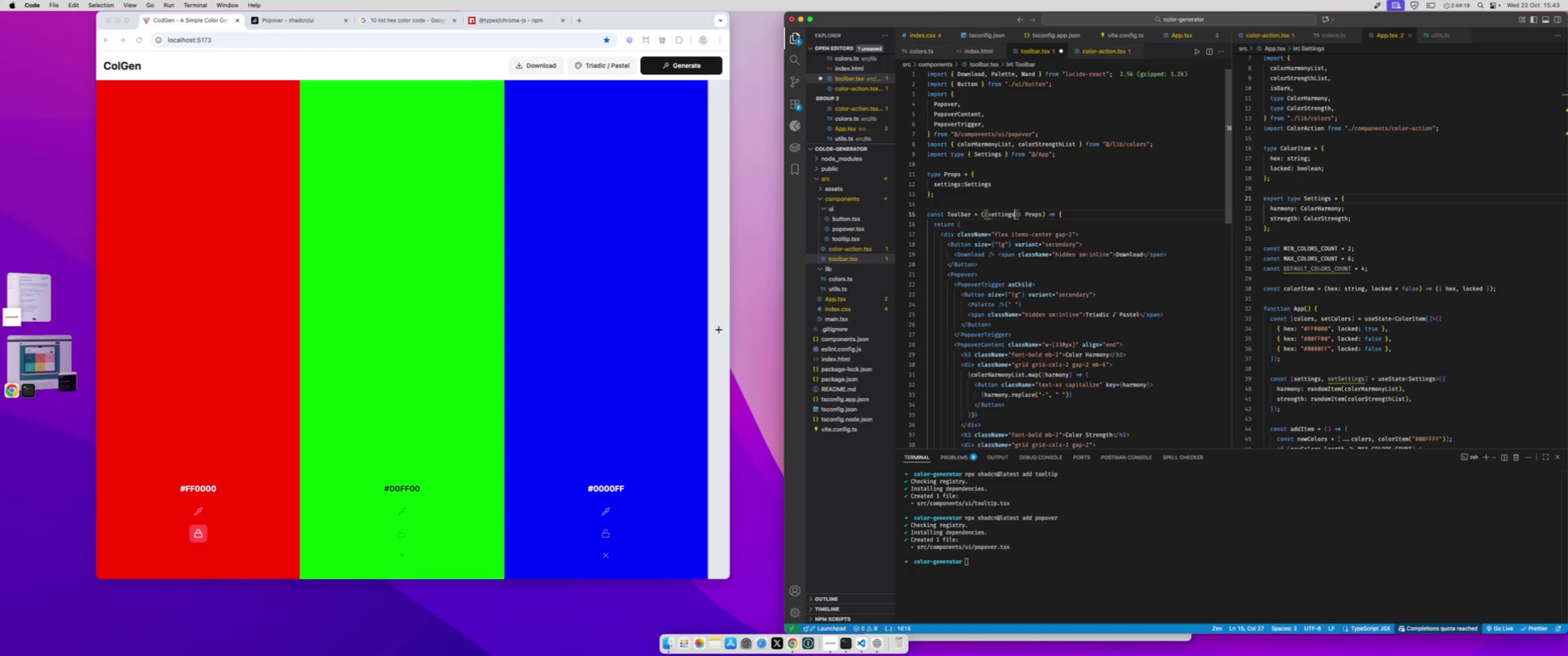 
key(Meta+S)
 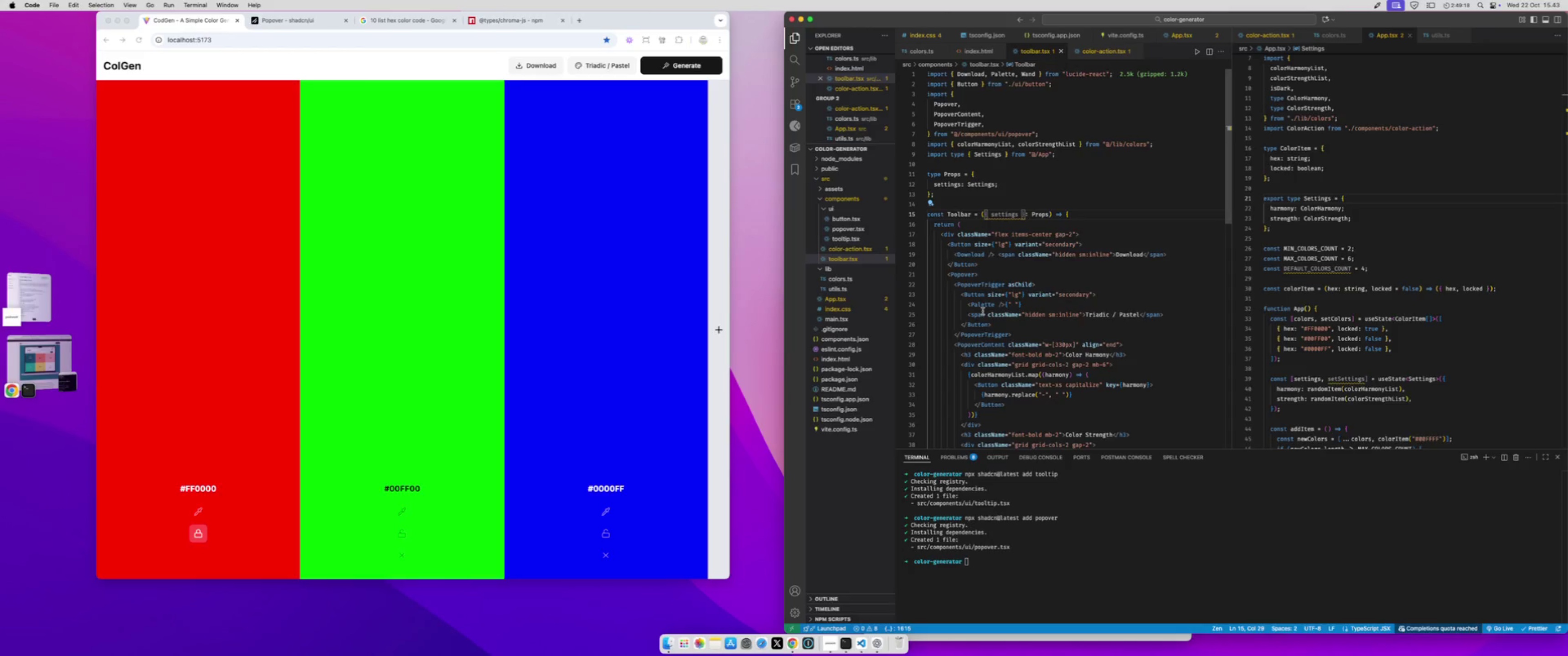 
scroll: coordinate [984, 318], scroll_direction: down, amount: 4.0
 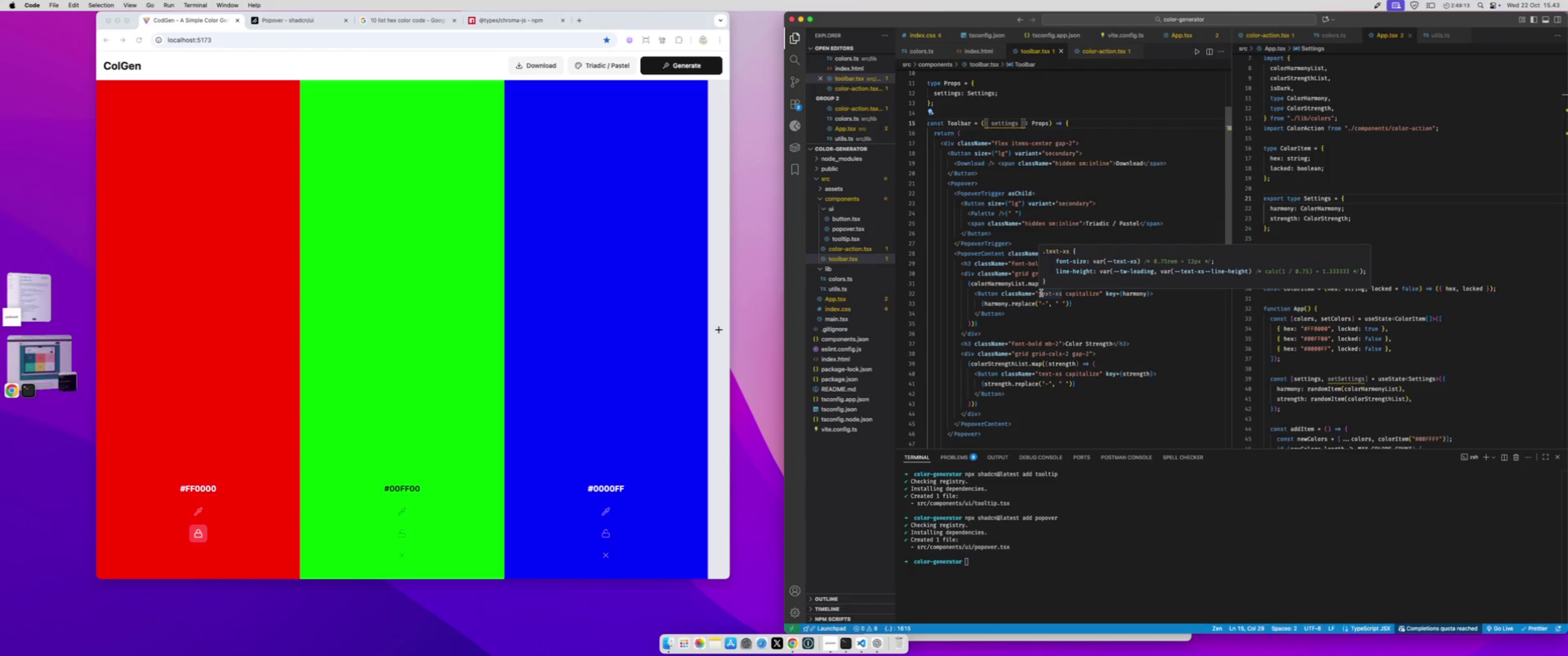 
wait(5.79)
 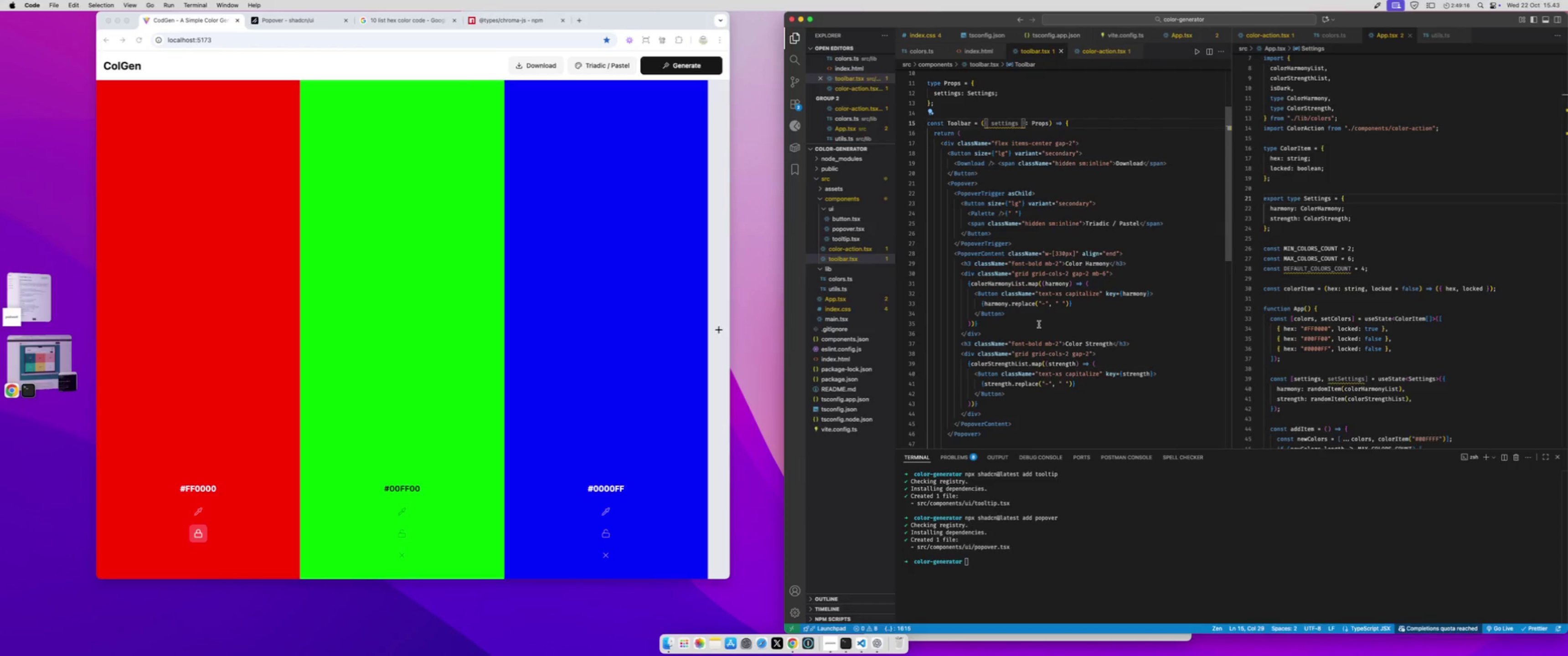 
left_click_drag(start_coordinate=[1039, 293], to_coordinate=[1098, 291])
 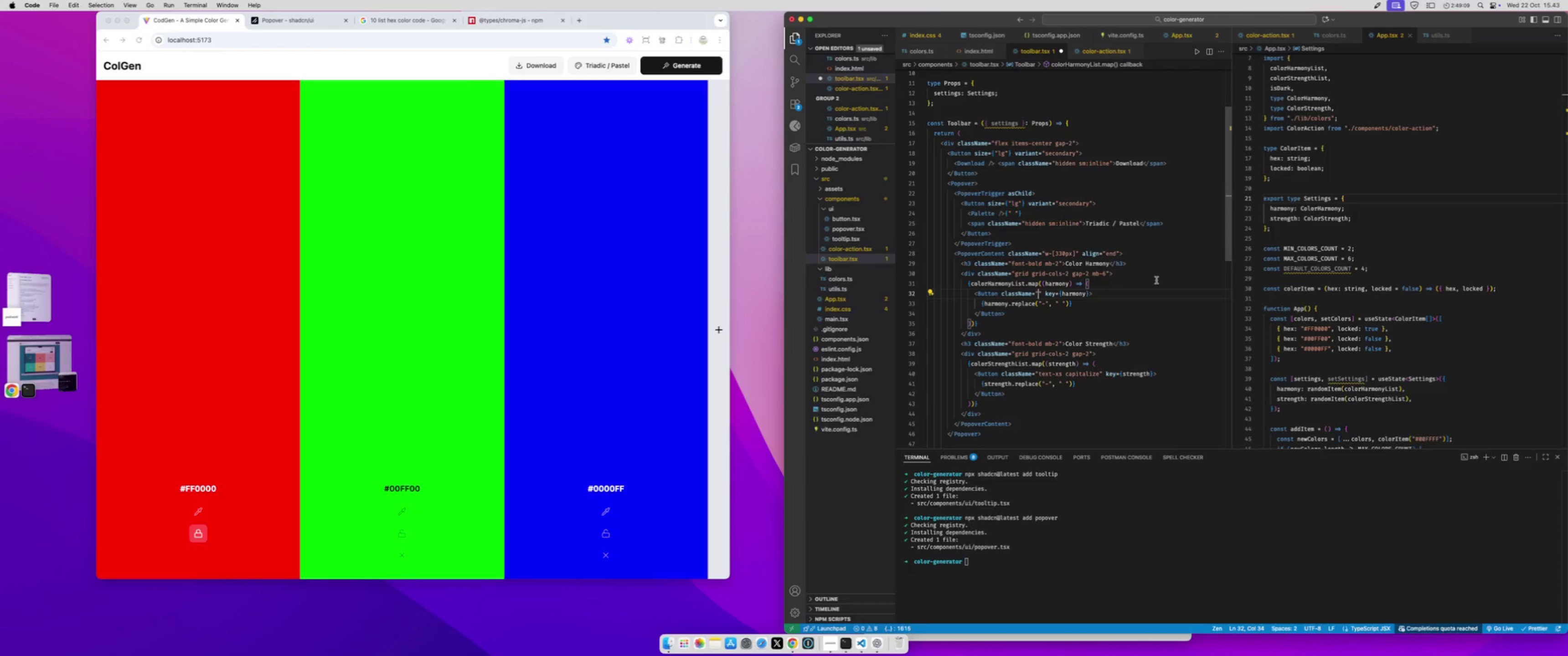 
key(Meta+X)
 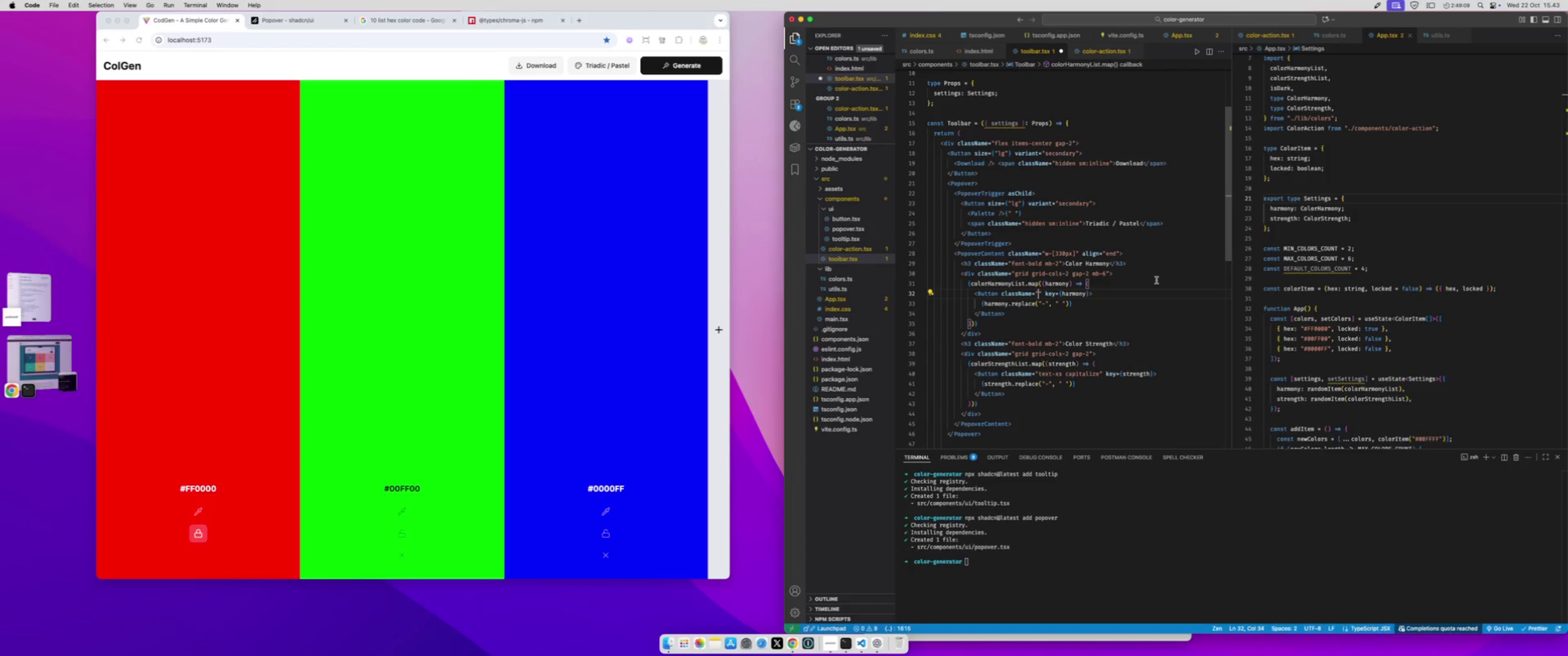 
key(ArrowRight)
 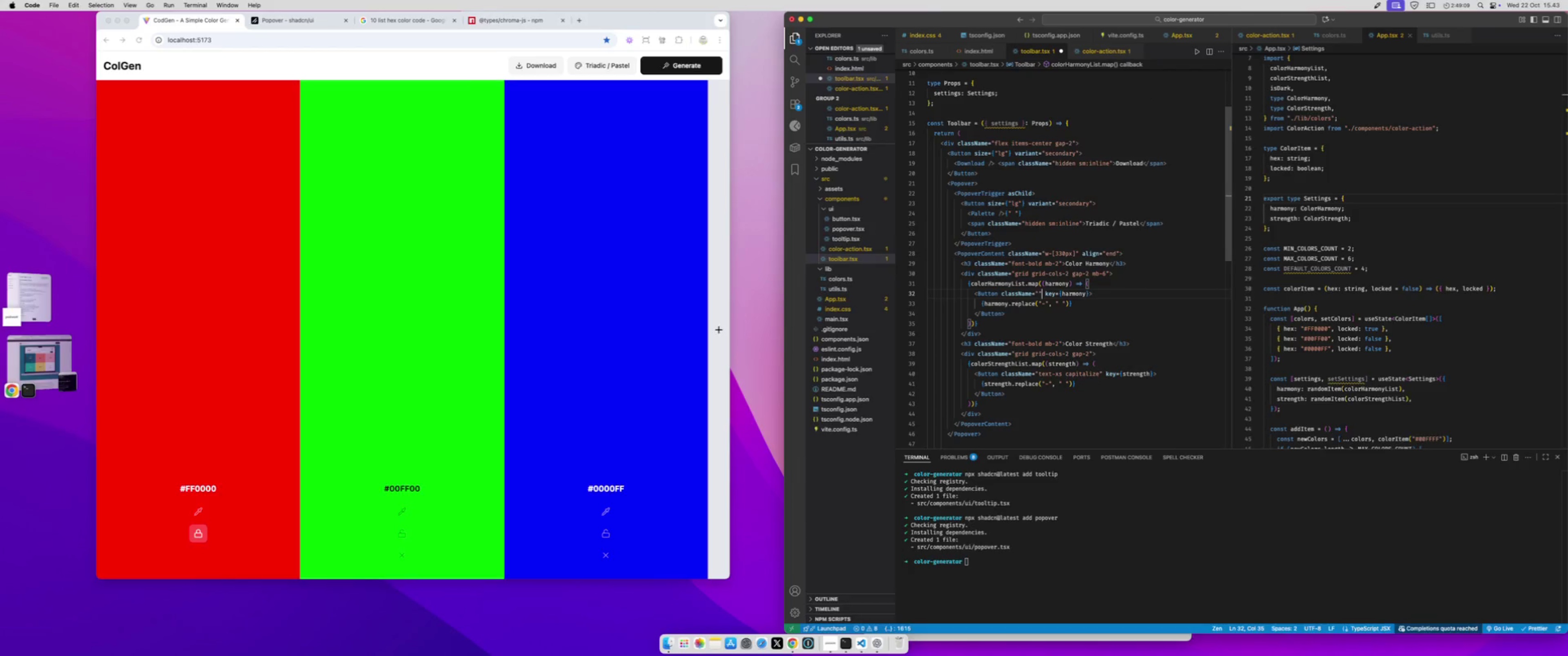 
key(Meta+Z)
 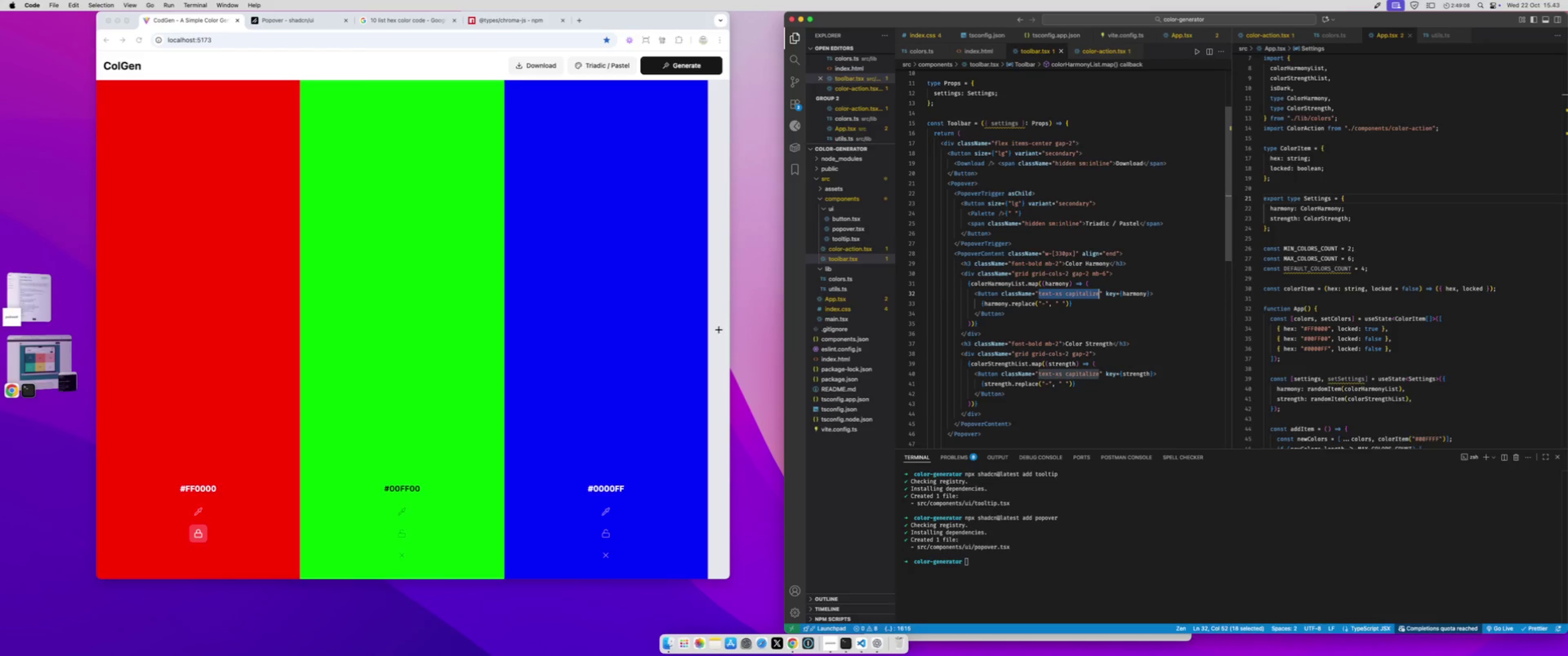 
key(ArrowRight)
 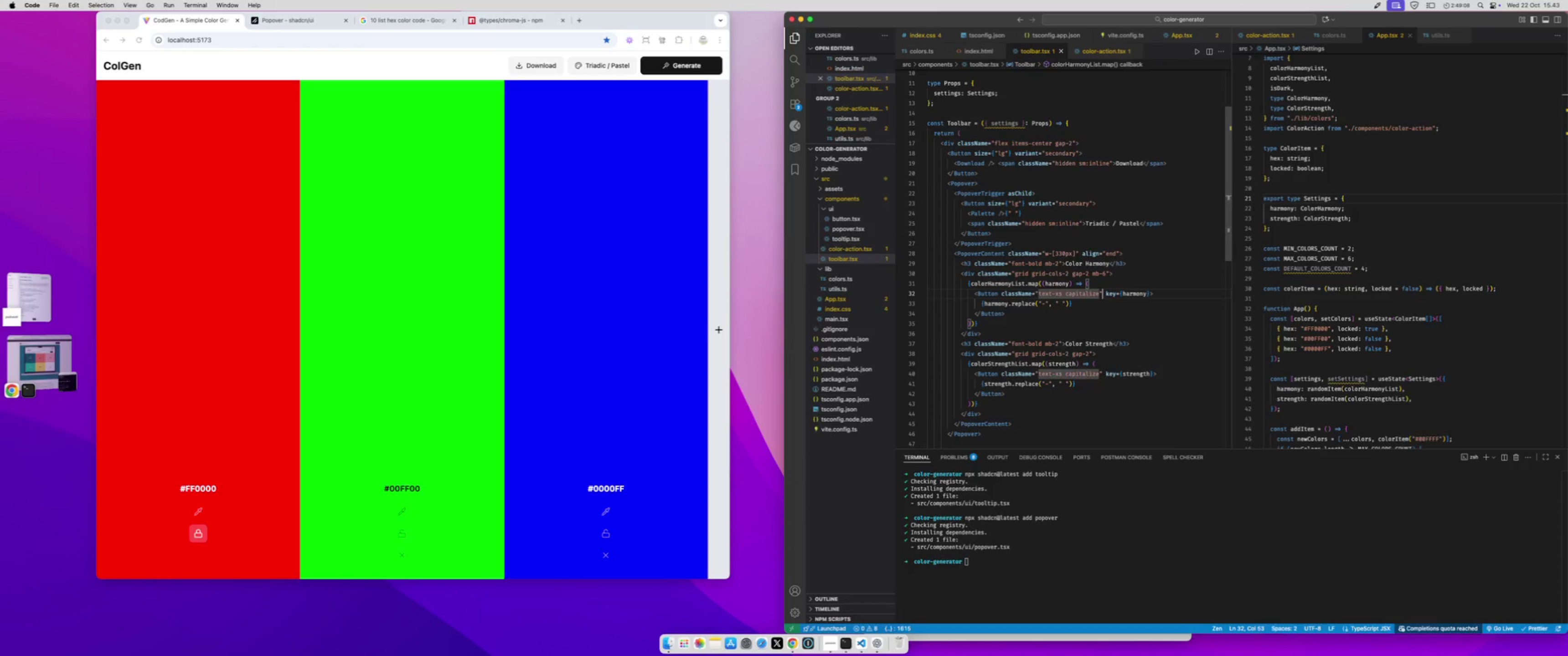 
key(ArrowRight)
 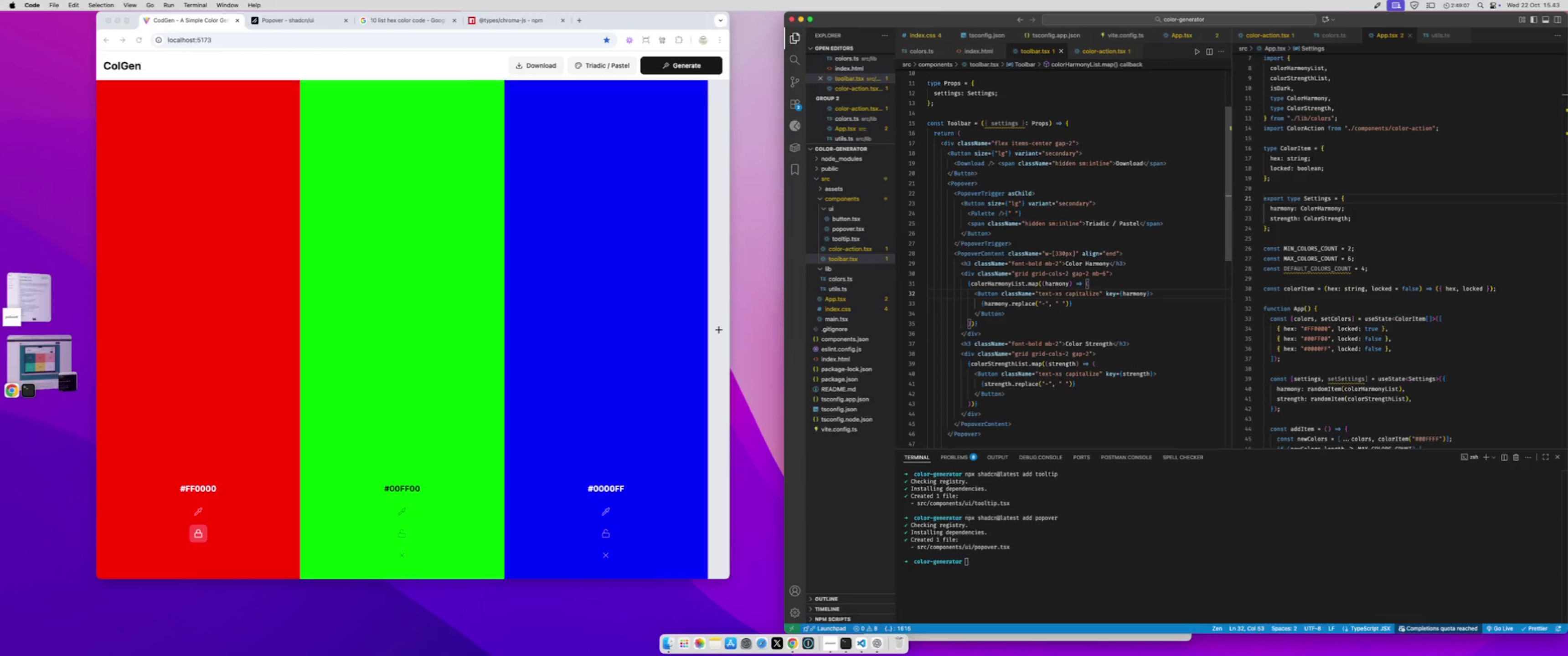 
type( vari)
 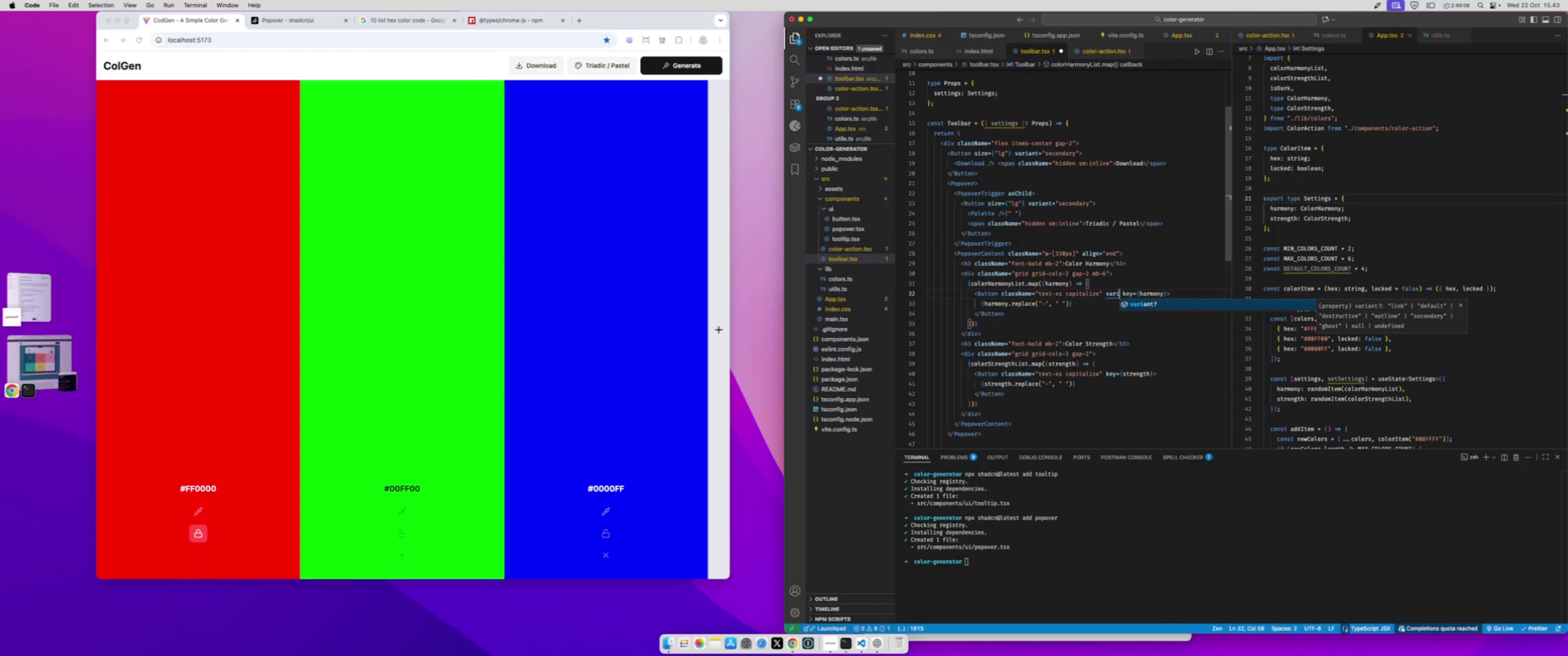 
key(Enter)
 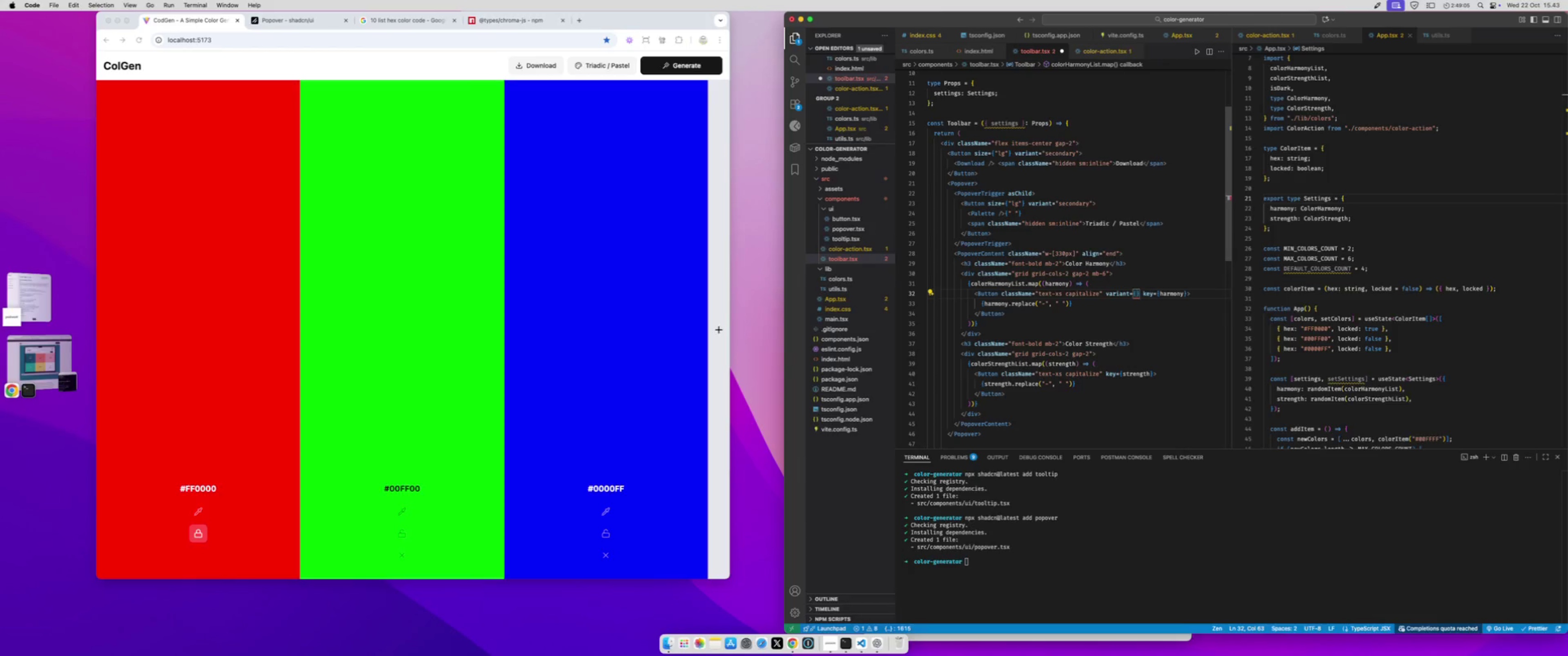 
type(set)
 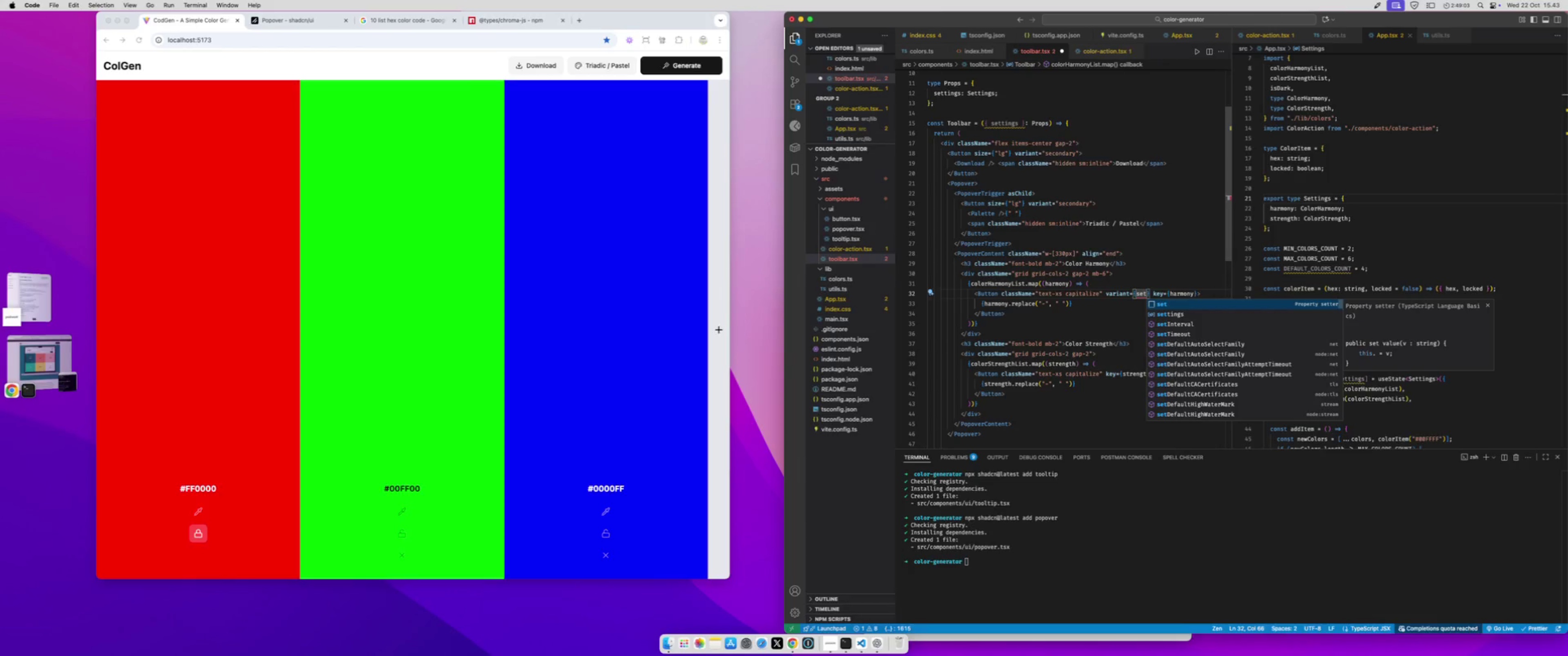 
key(ArrowDown)
 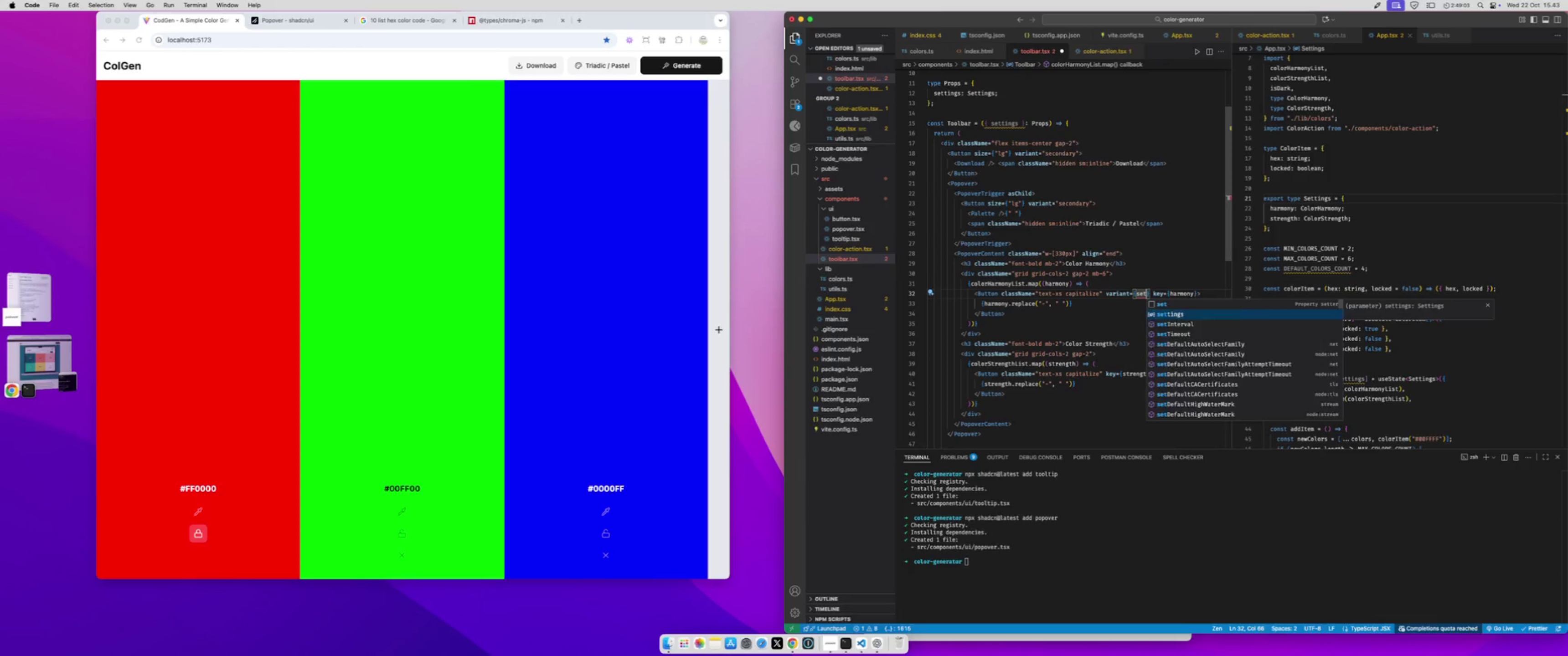 
key(Enter)
 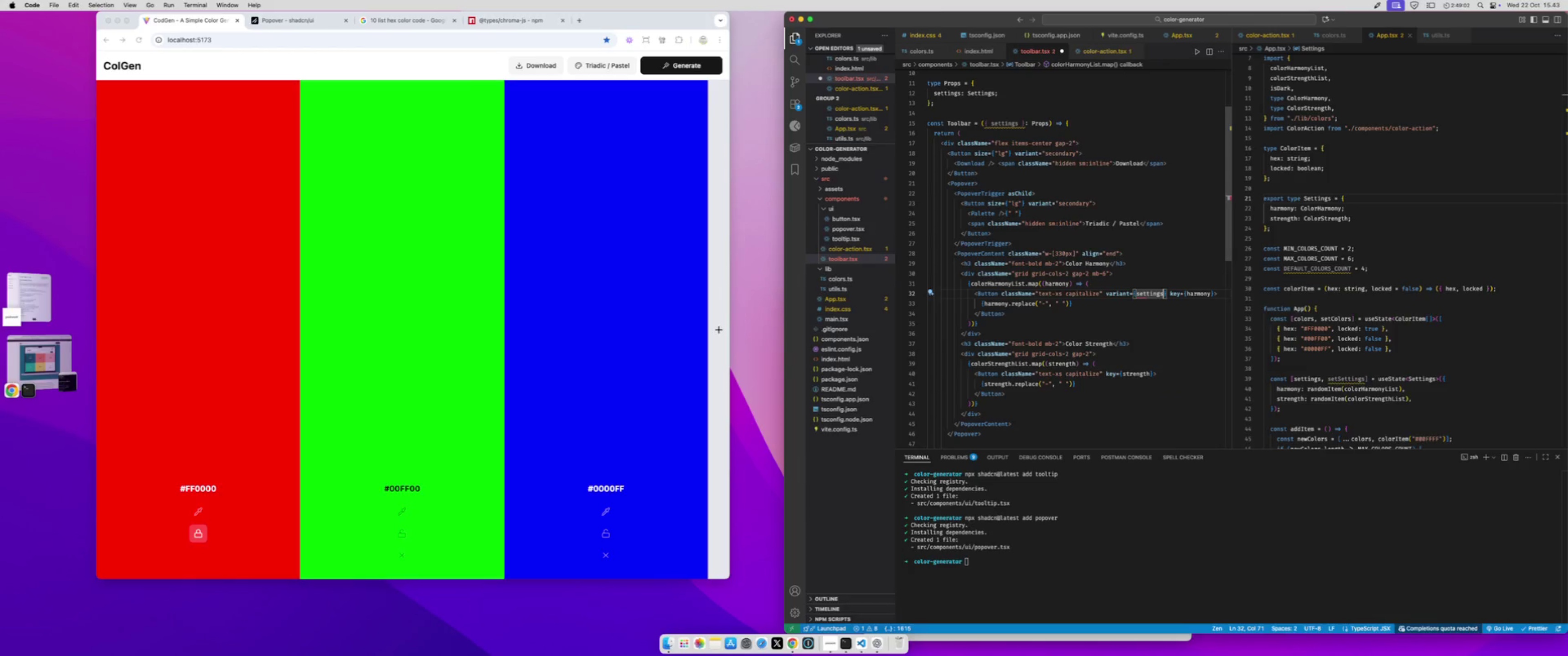 
key(Period)
 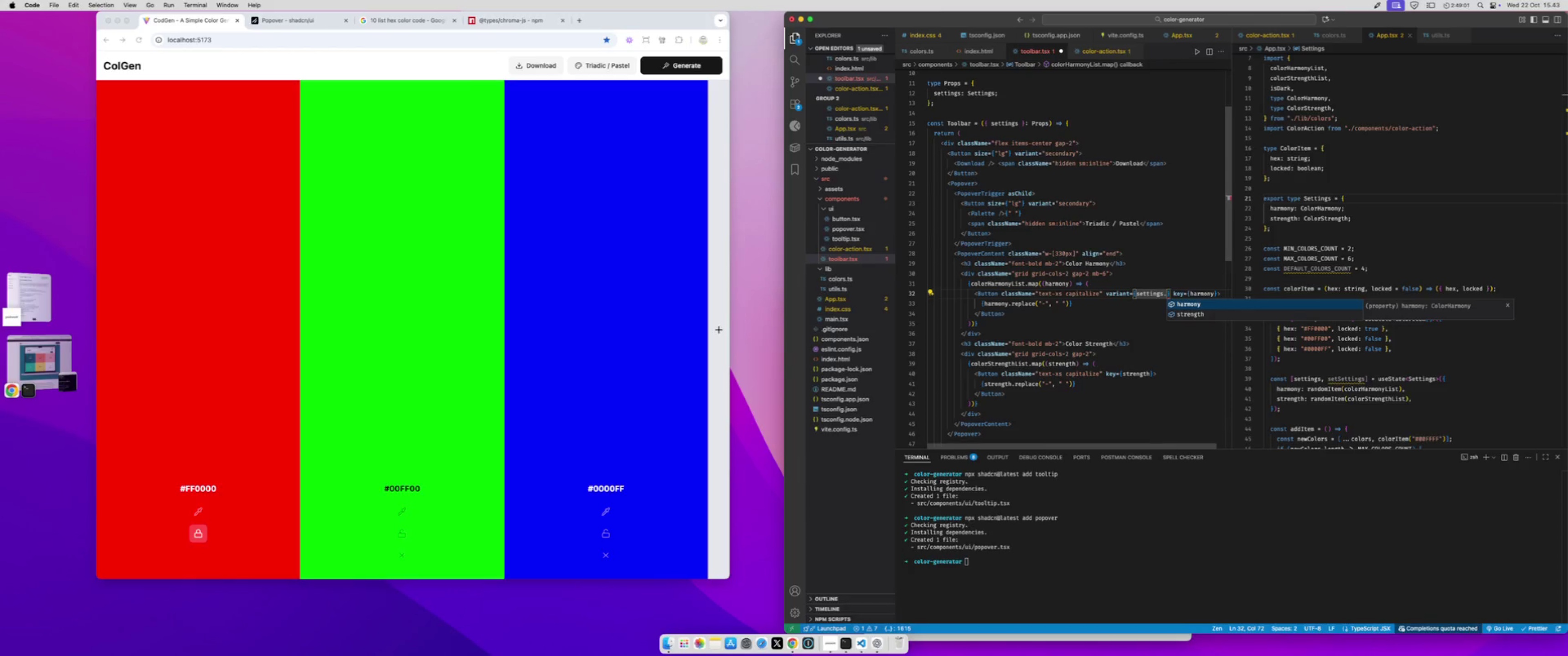 
key(Enter)
 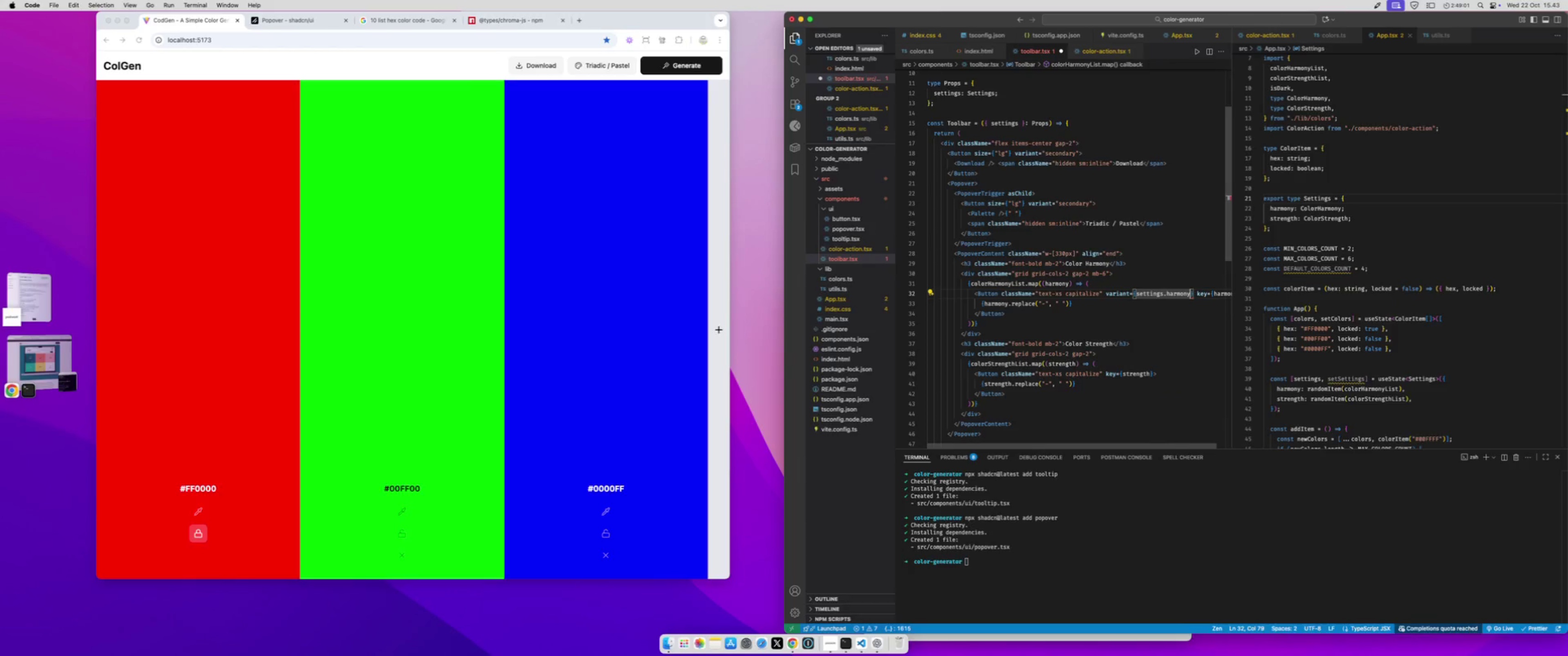 
key(Space)
 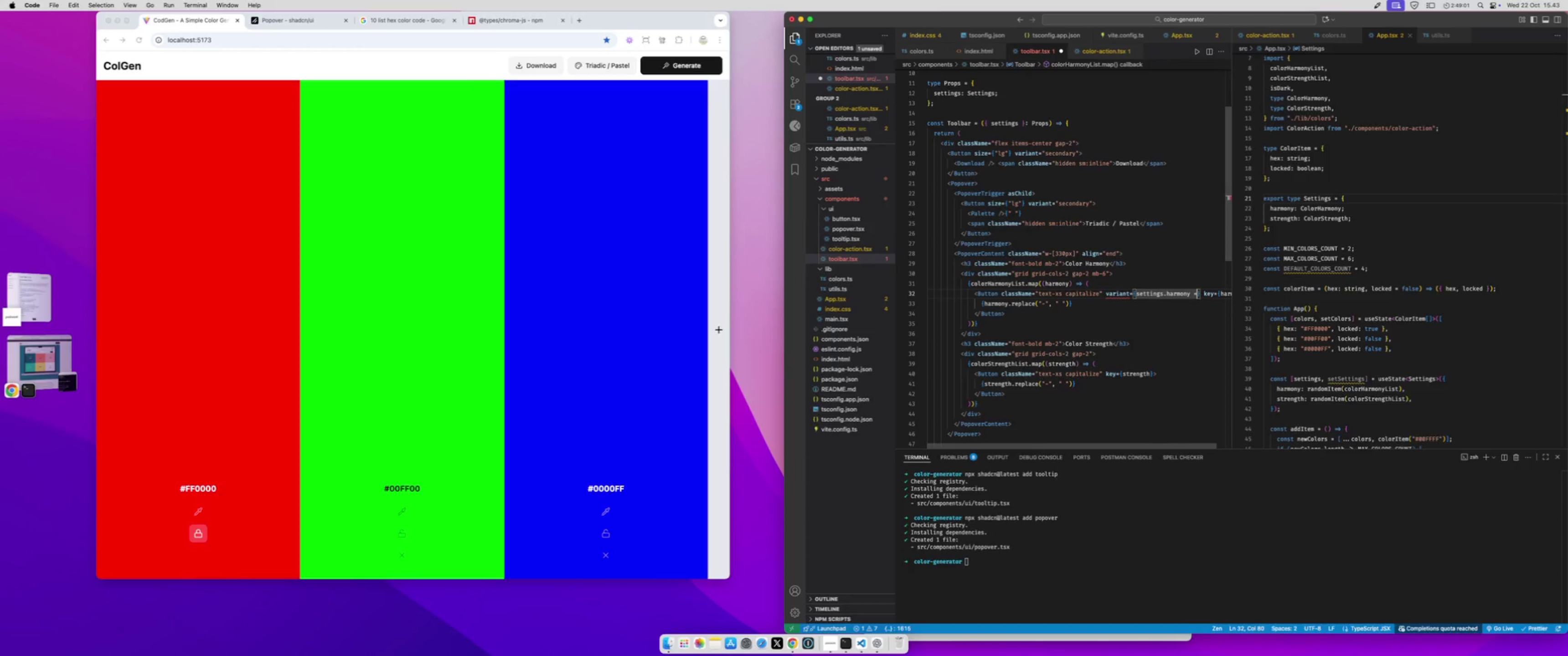 
key(Equal)
 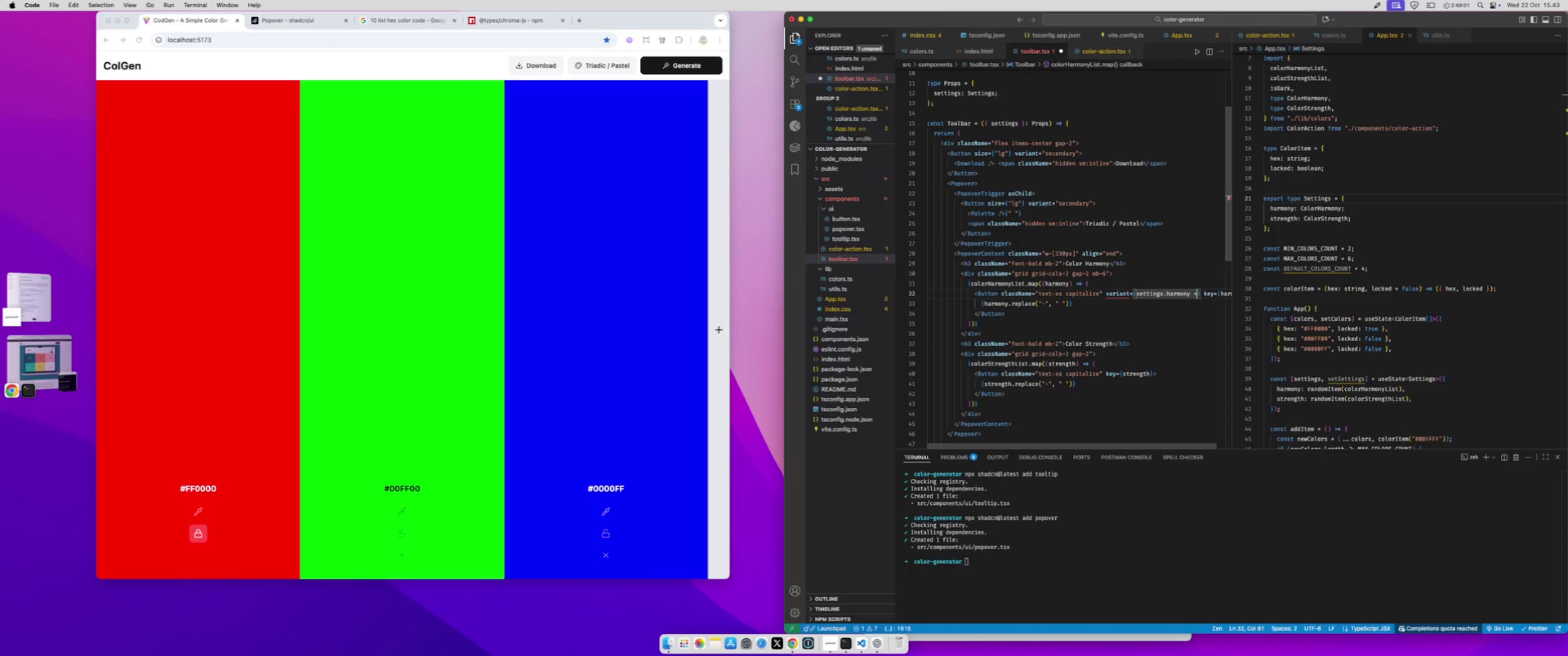 
key(Equal)
 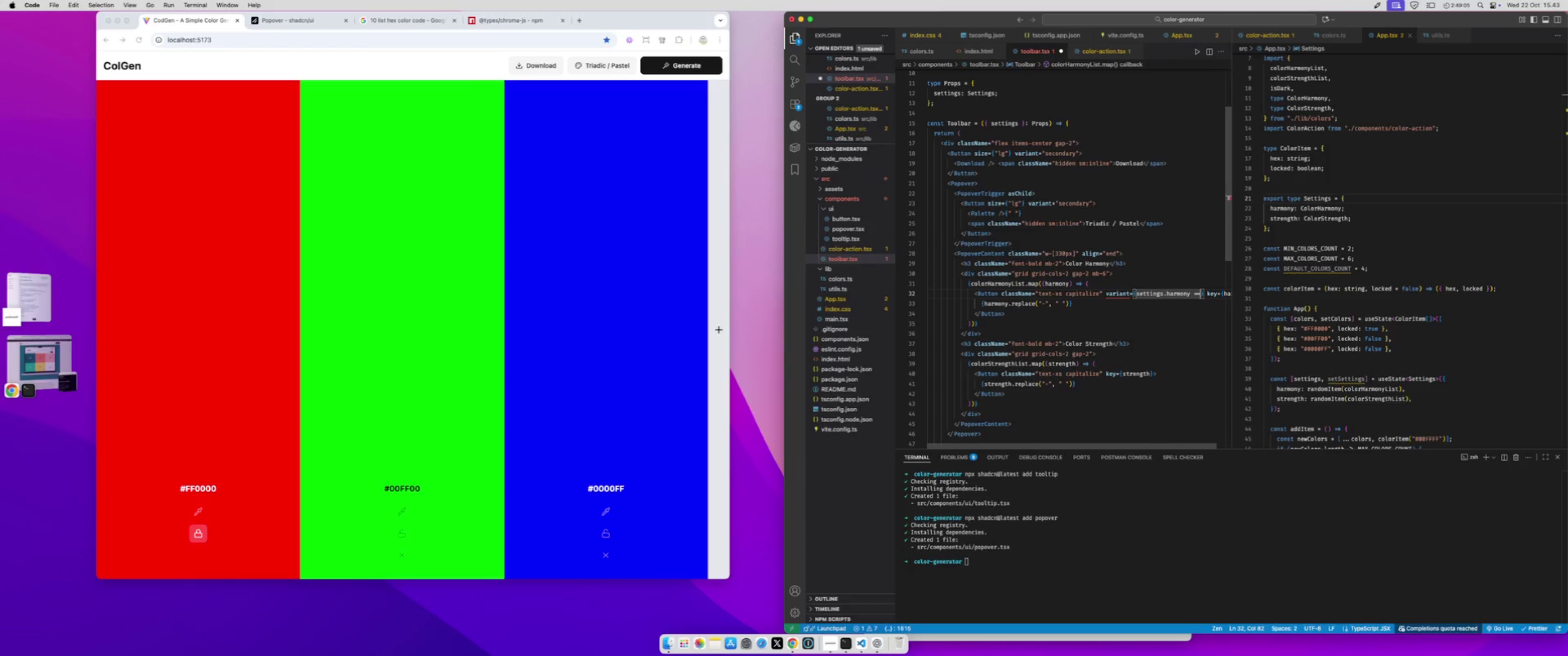 
key(Equal)
 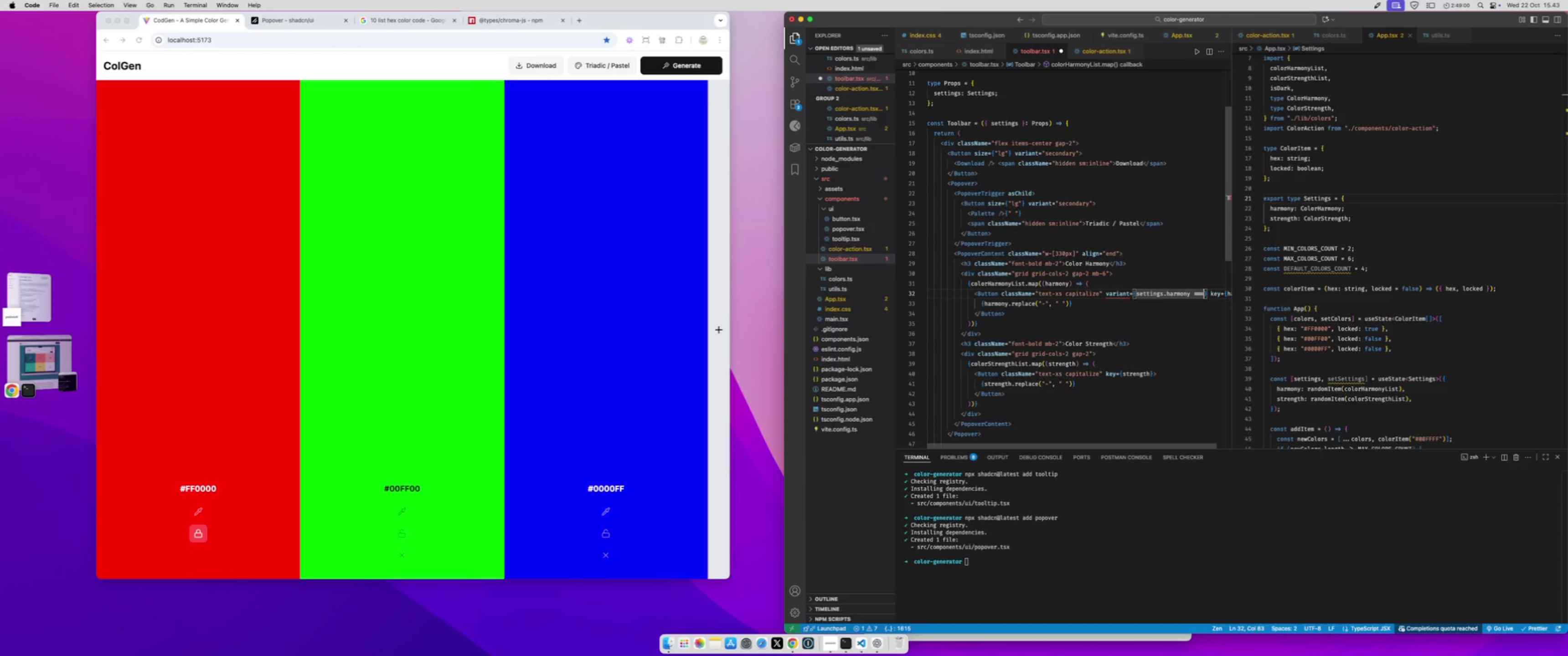 
key(Space)
 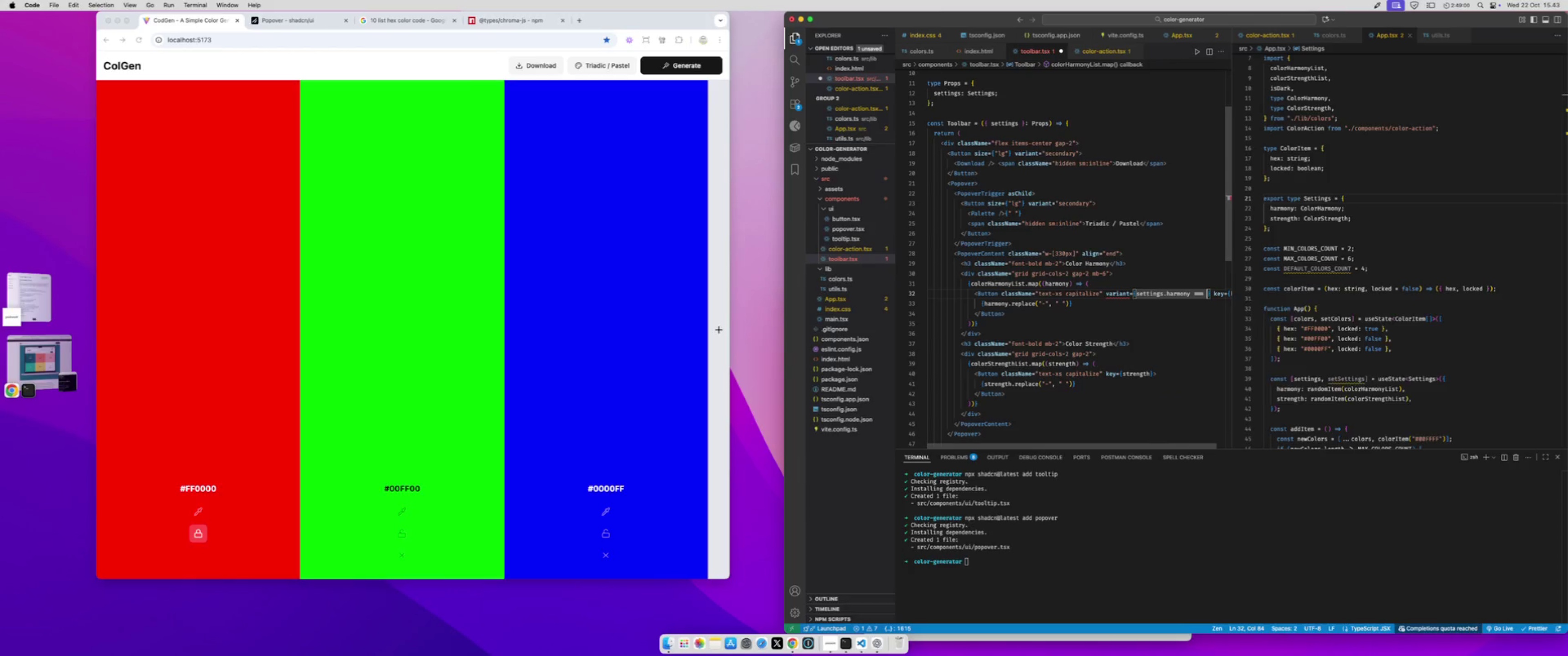 
key(H)
 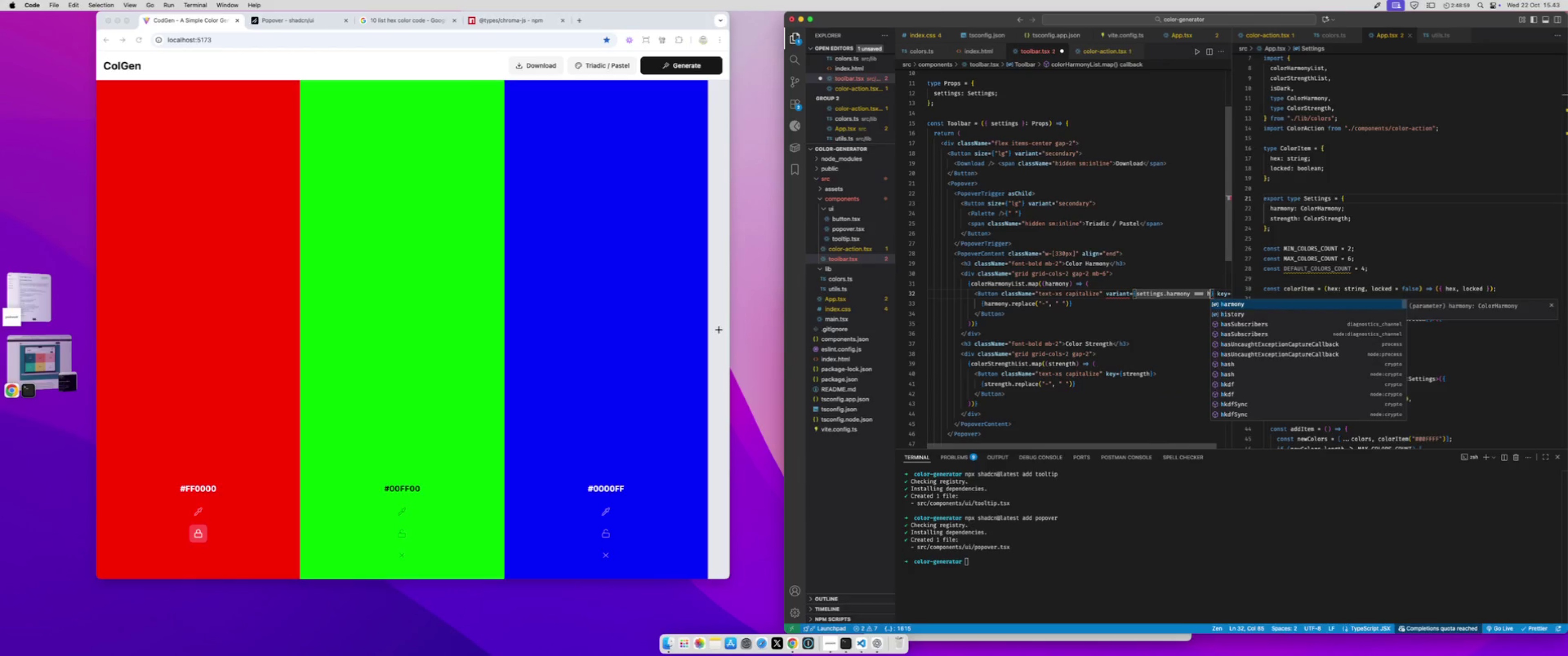 
key(Backspace)
 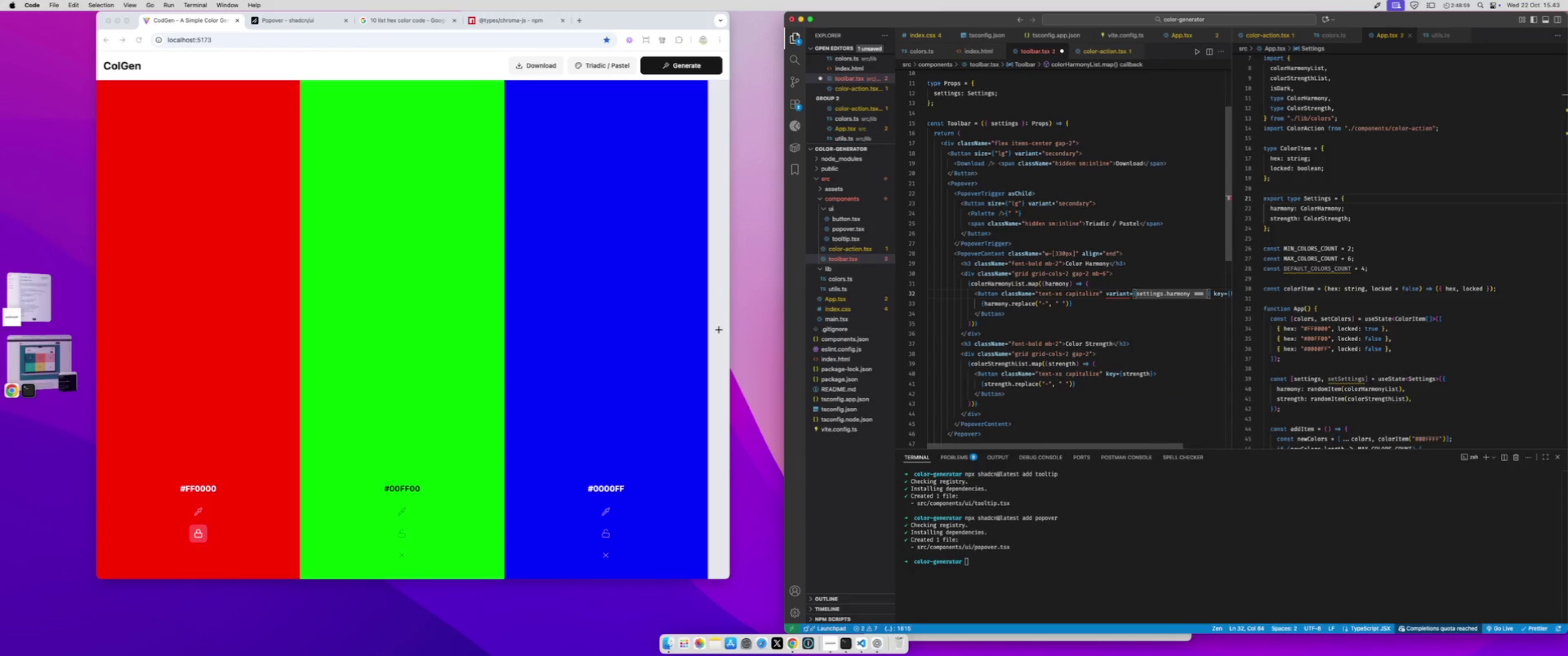 
key(H)
 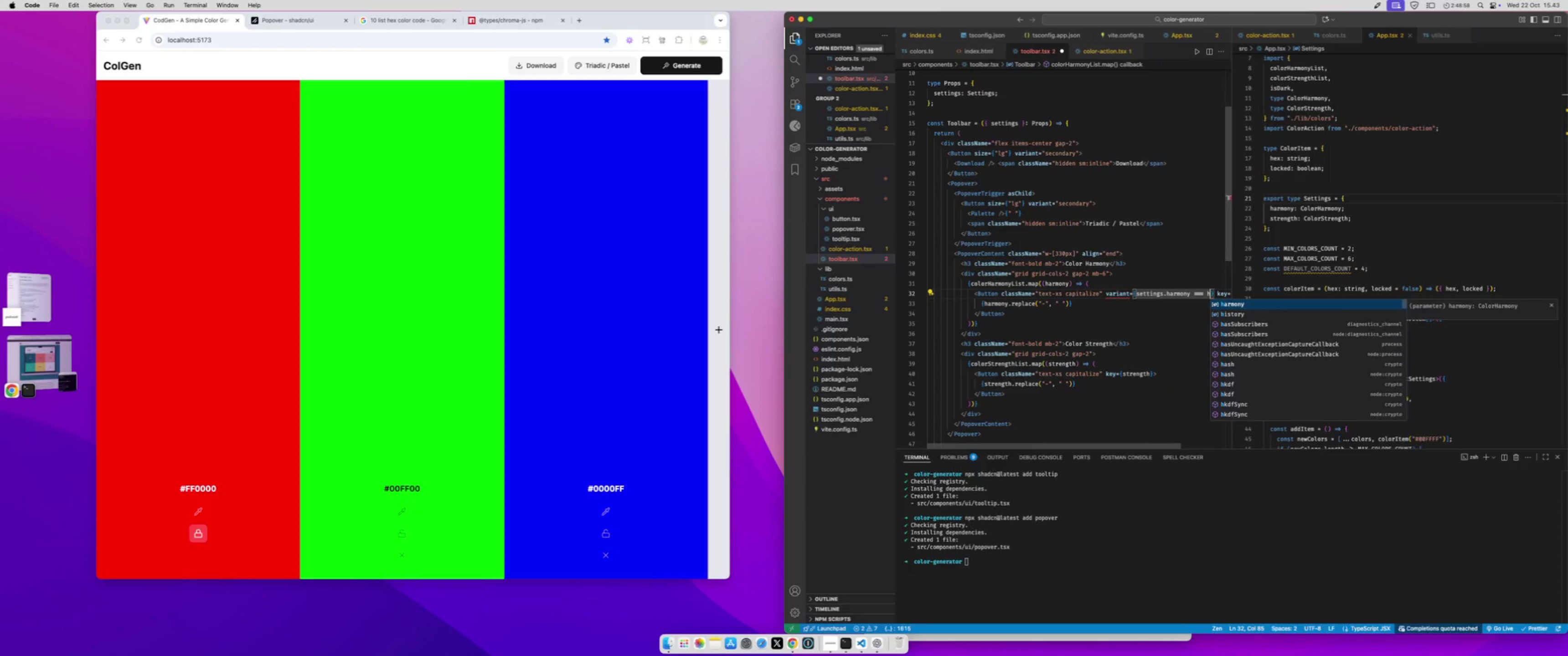 
key(Enter)
 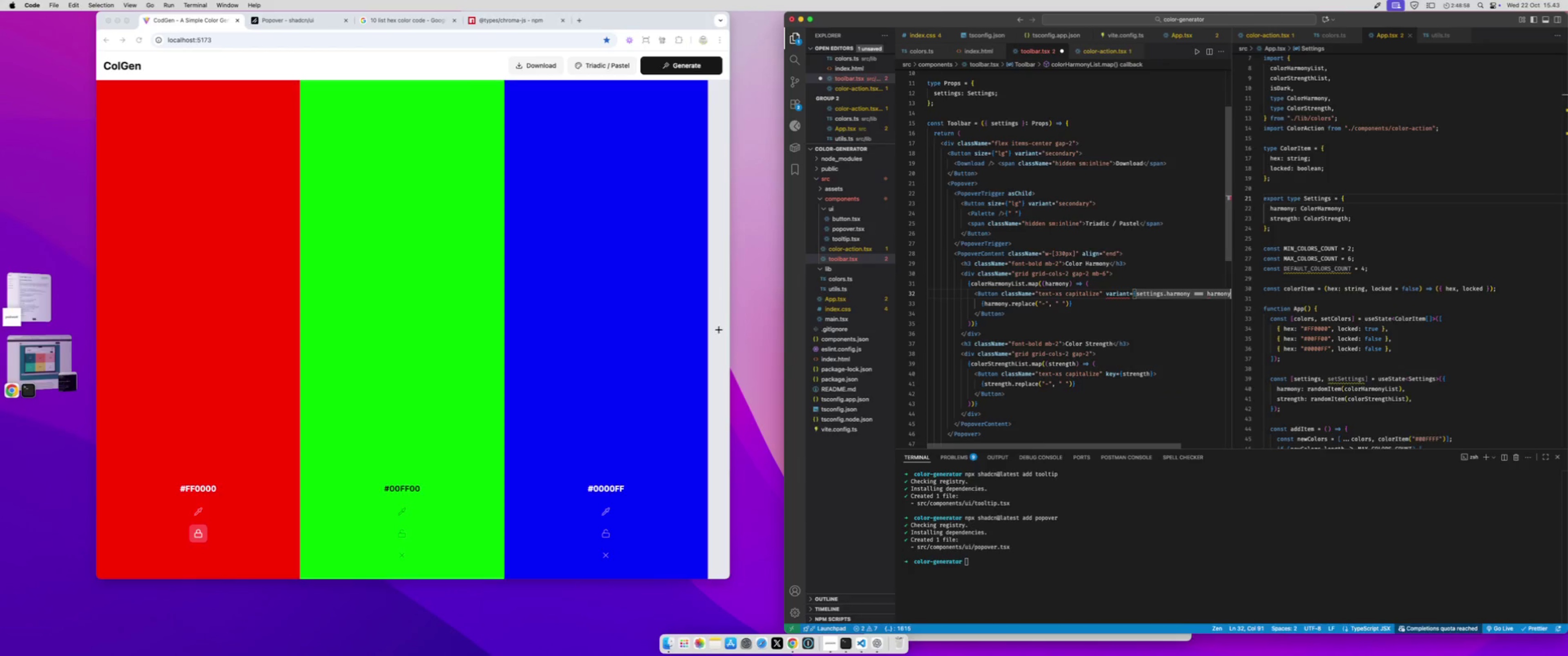 
key(ArrowRight)
 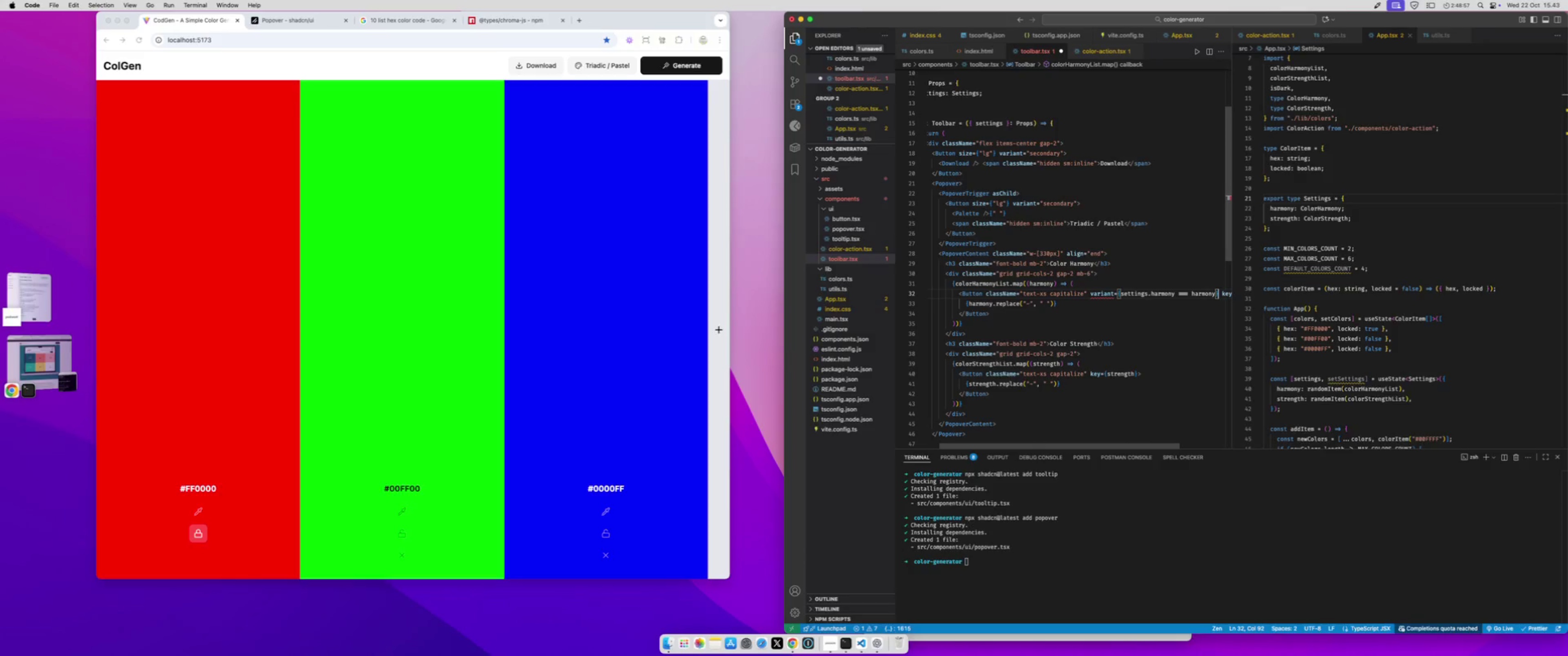 
key(ArrowLeft)
 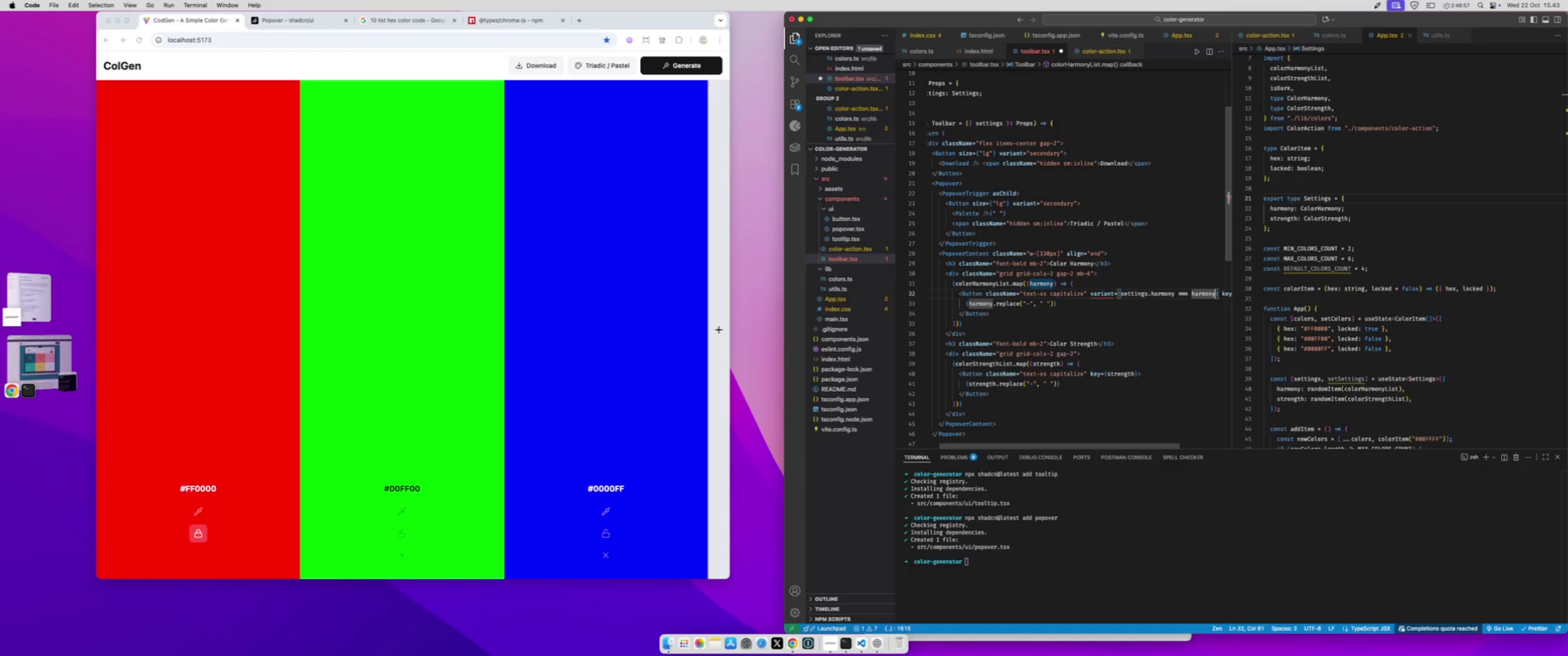 
key(Space)
 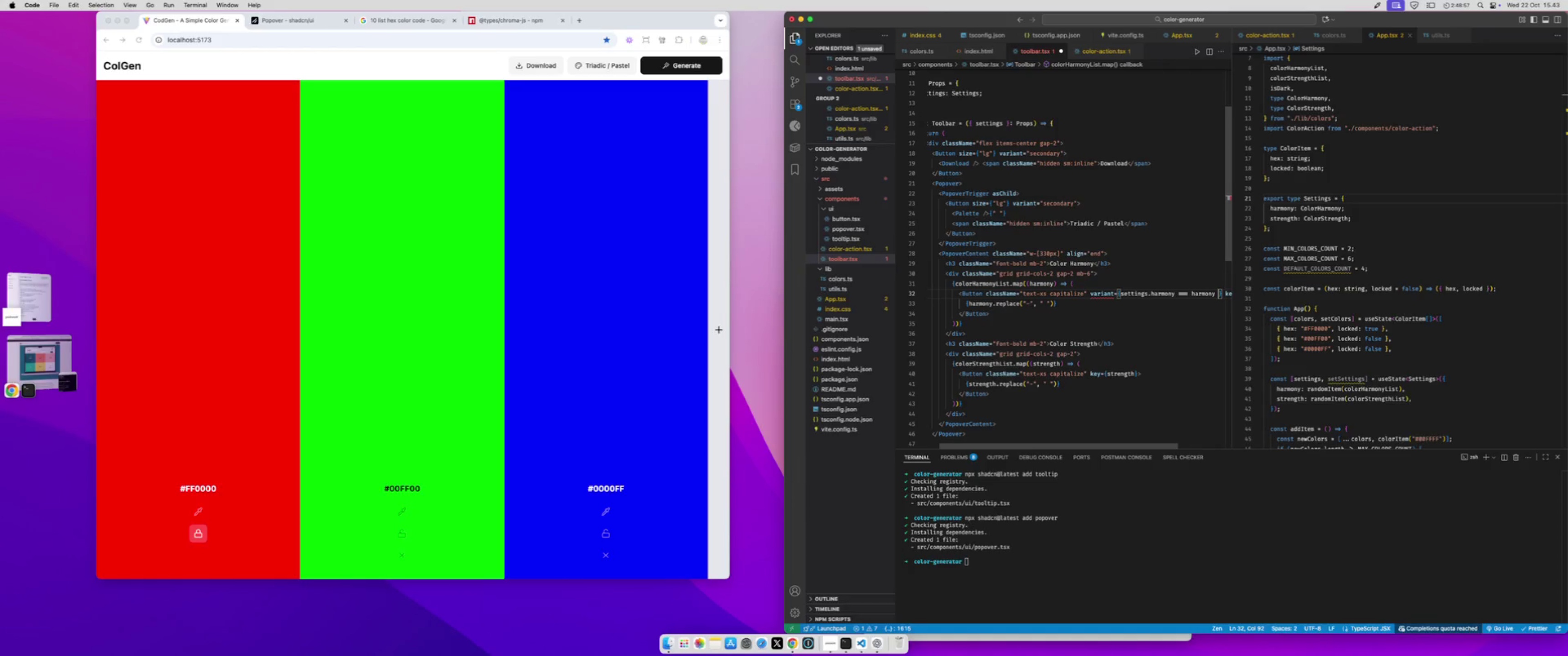 
key(Shift+Slash)
 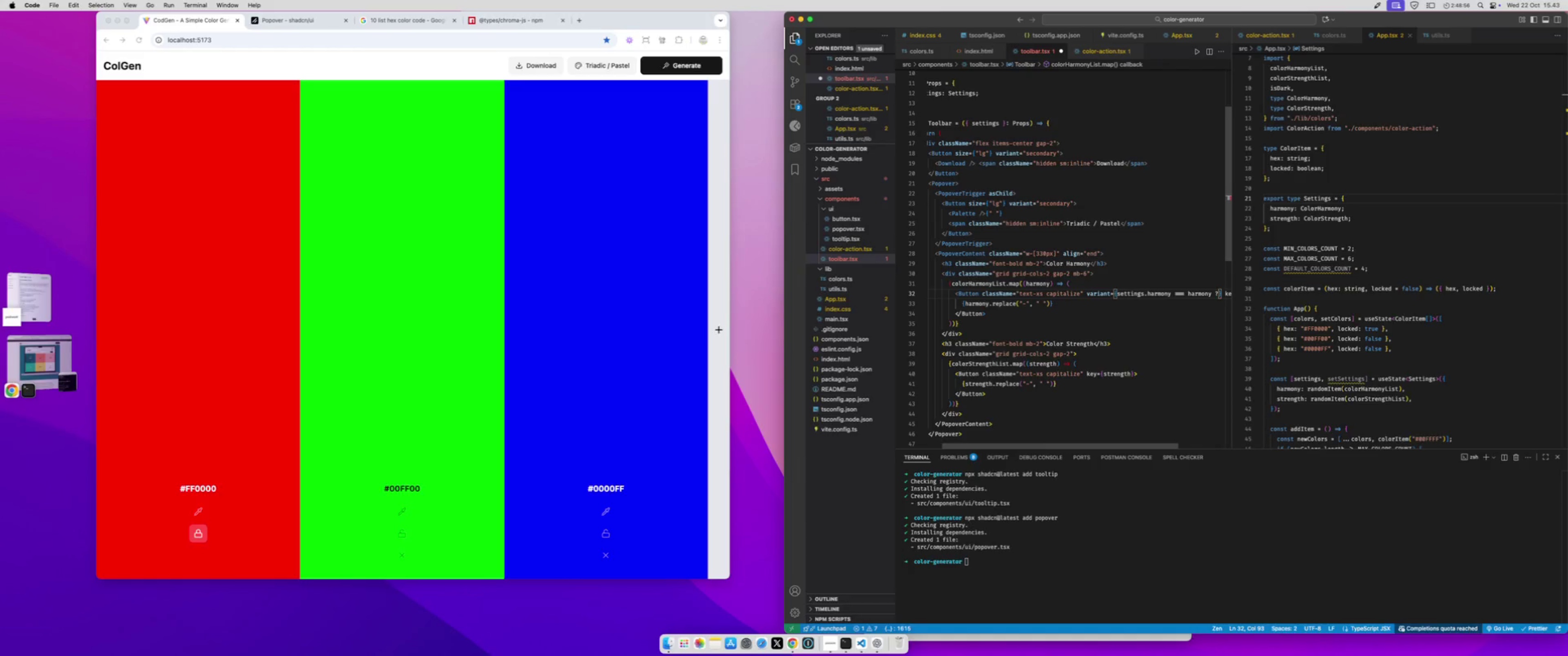 
key(Space)
 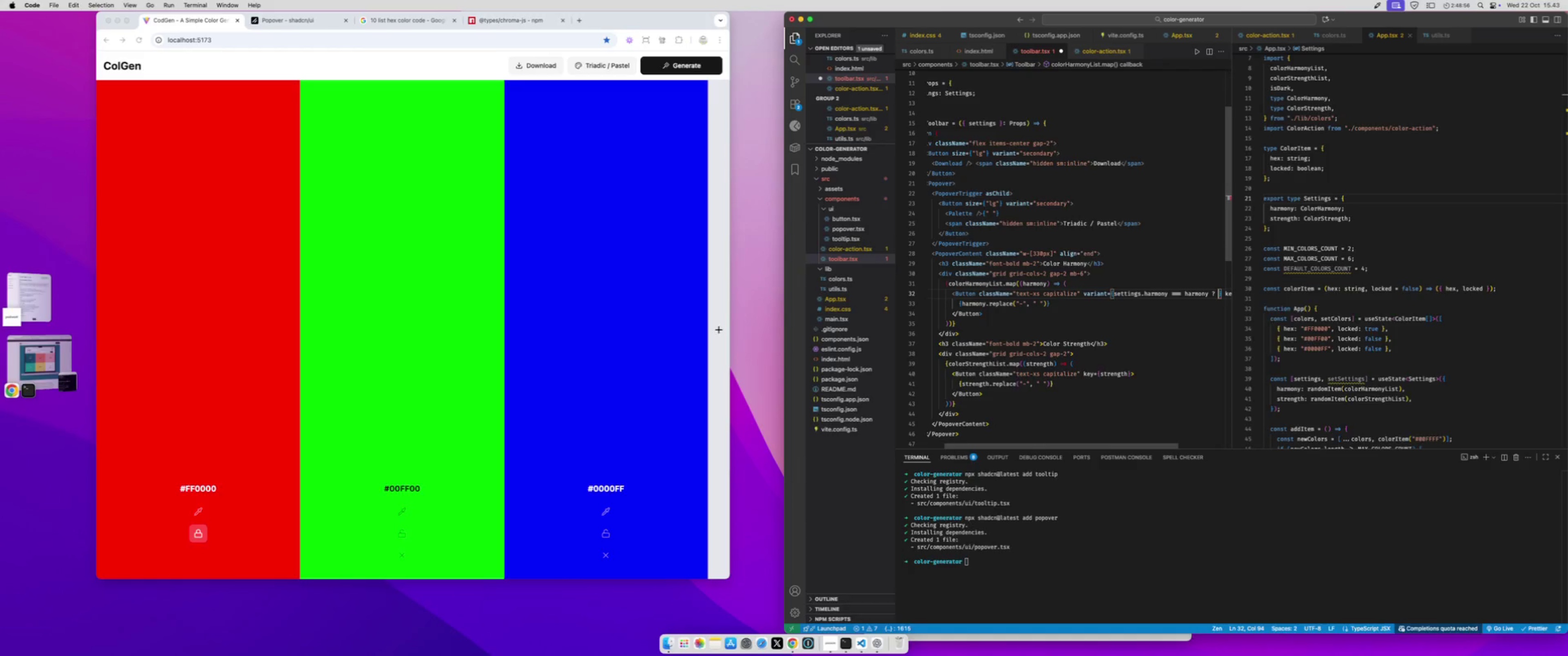 
key(Shift+ShiftLeft)
 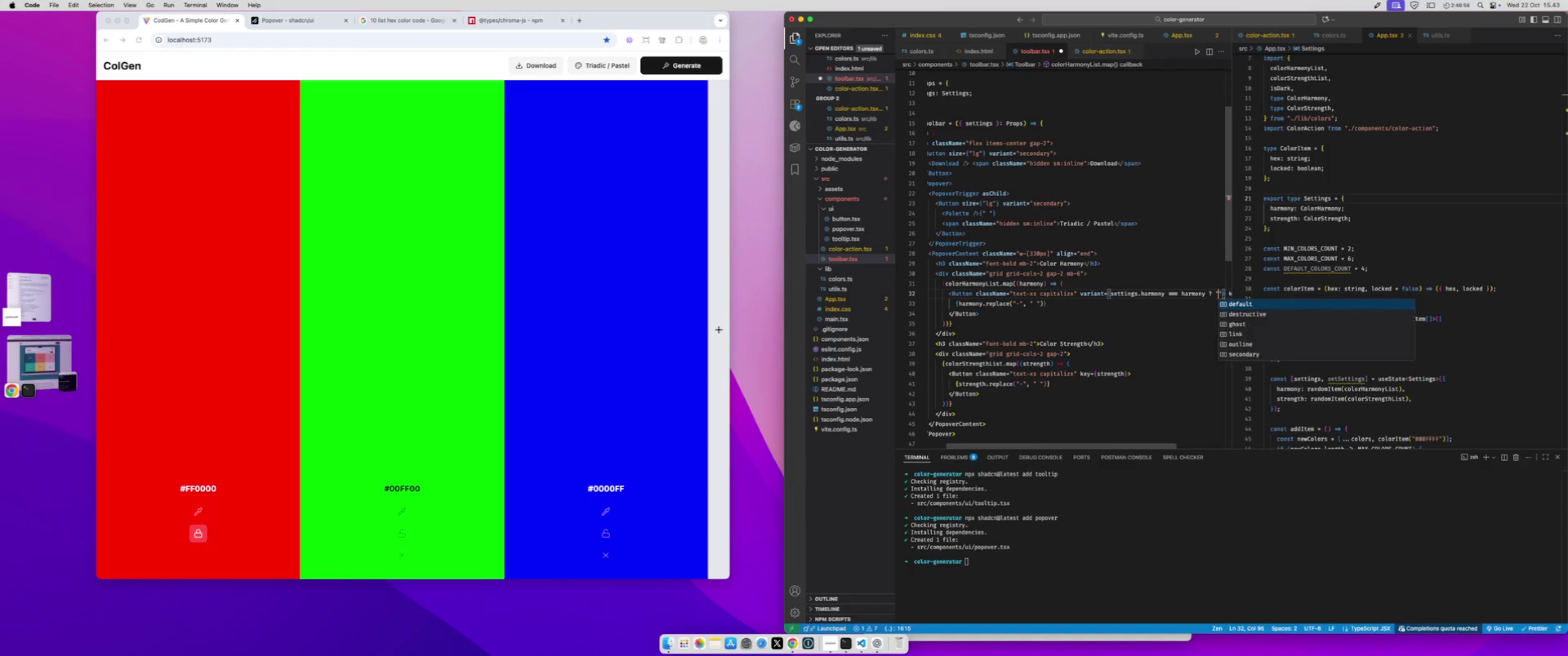 
key(Shift+Quote)
 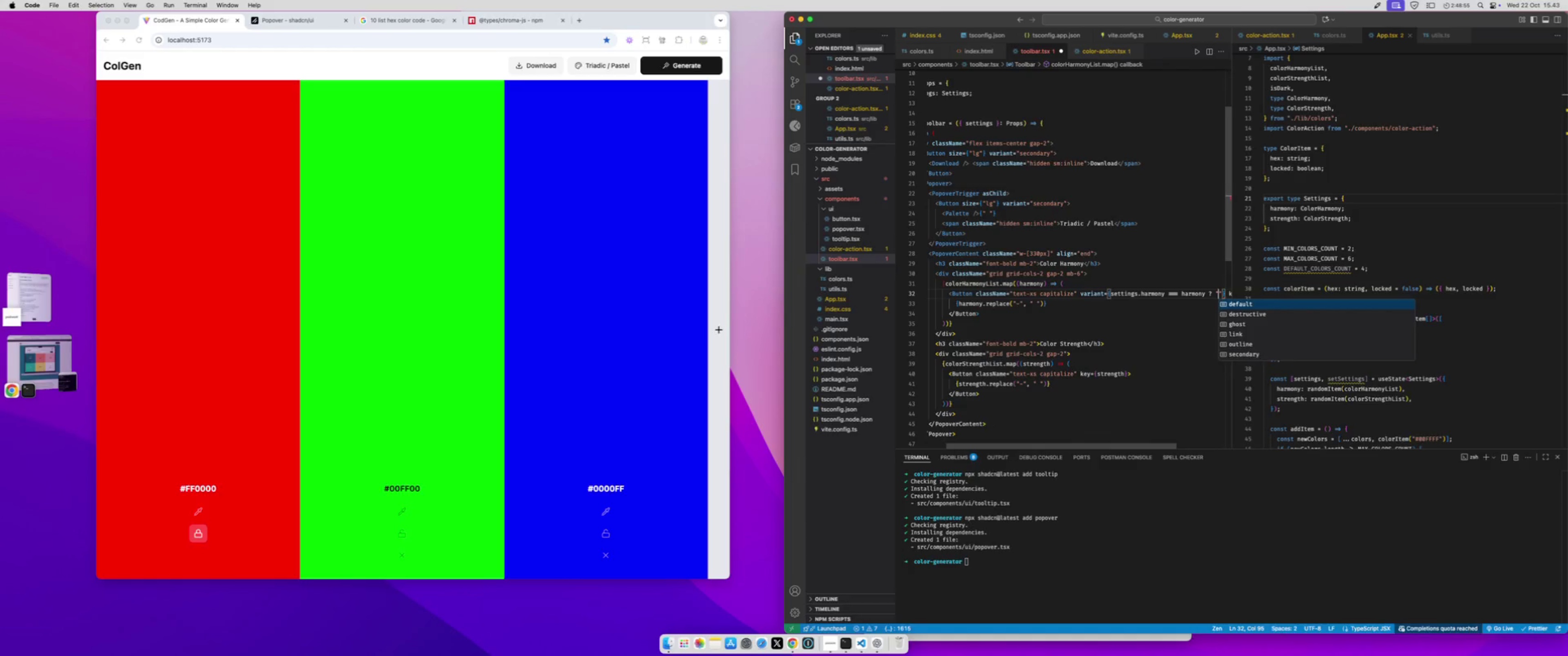 
key(D)
 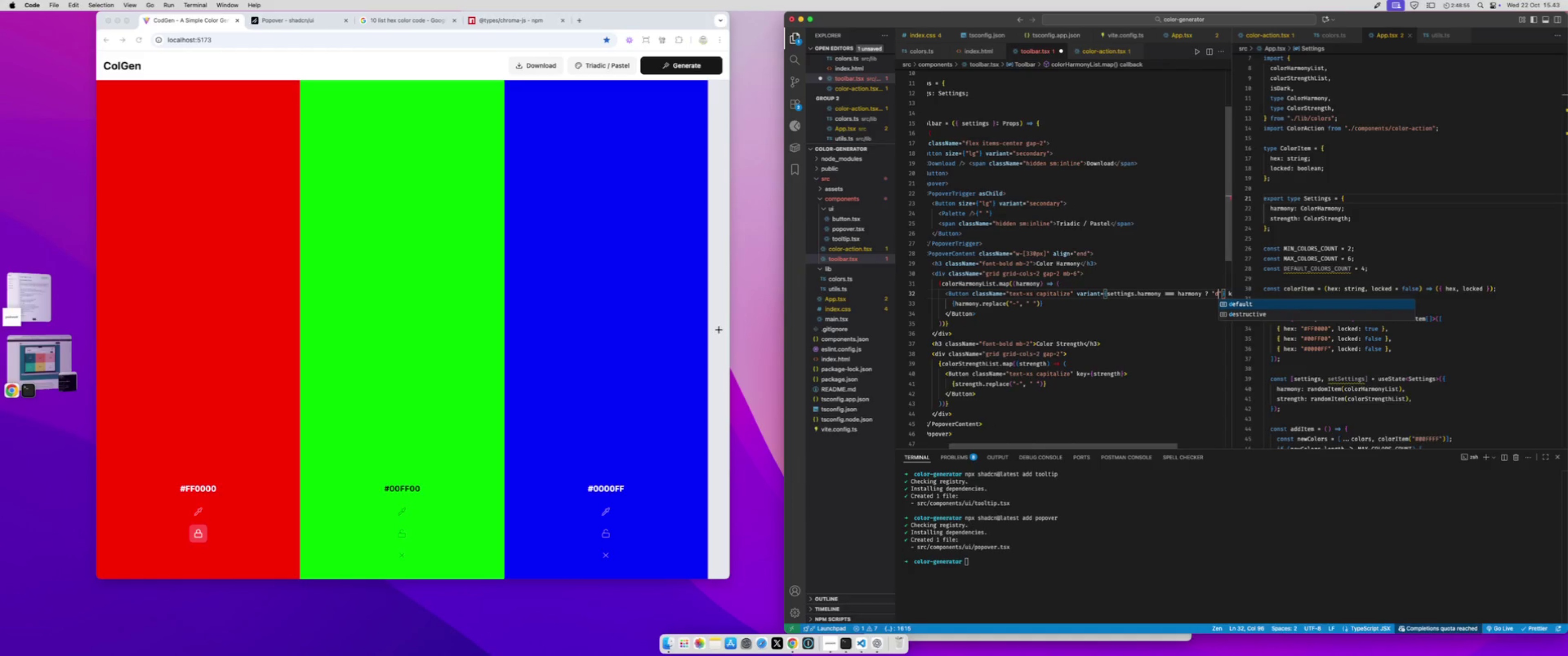 
key(Enter)
 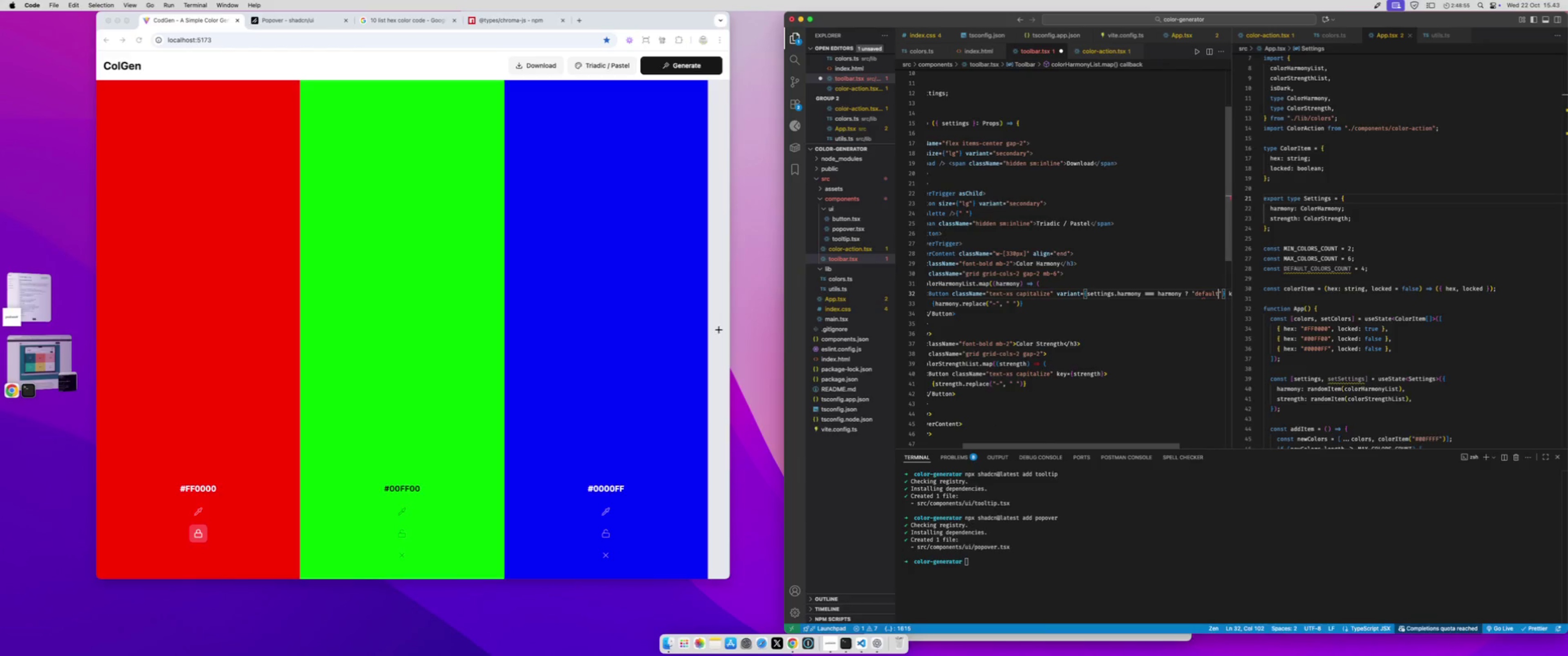 
key(ArrowRight)
 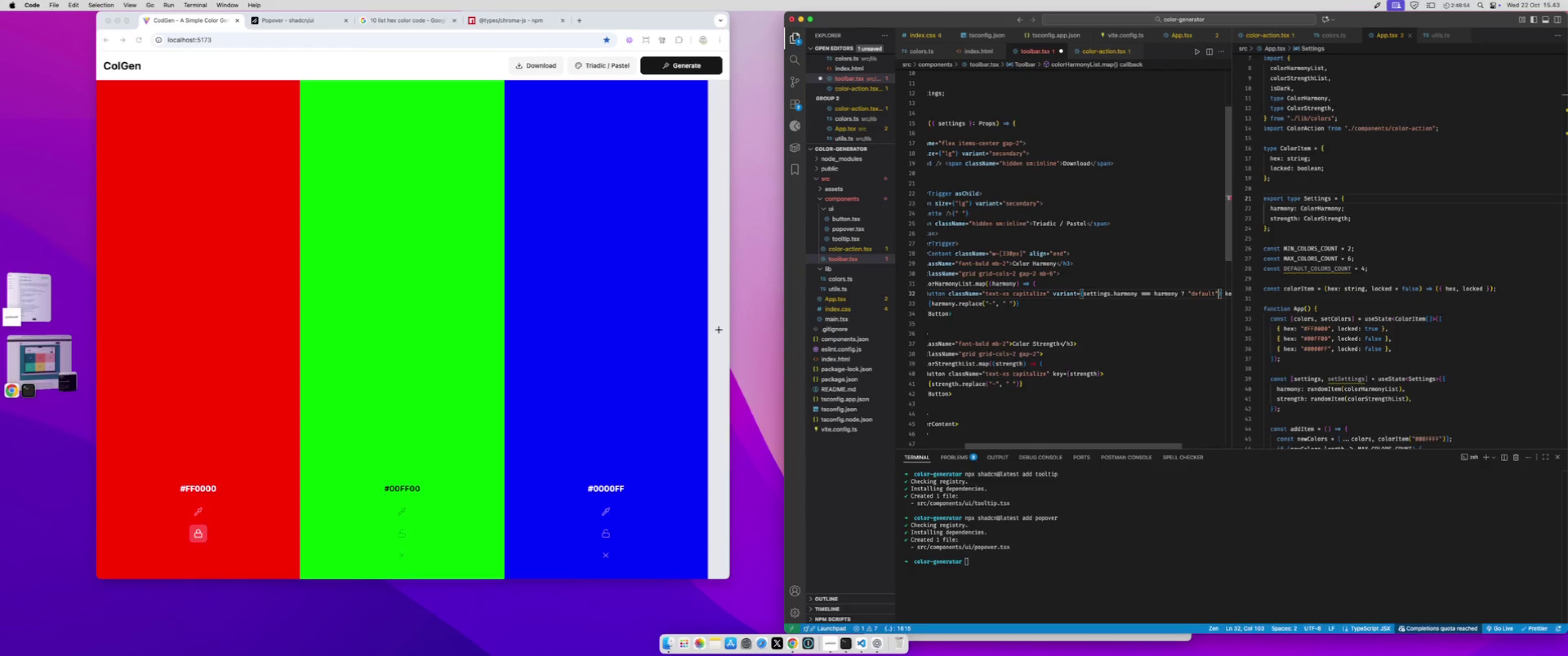 
type( : "se)
 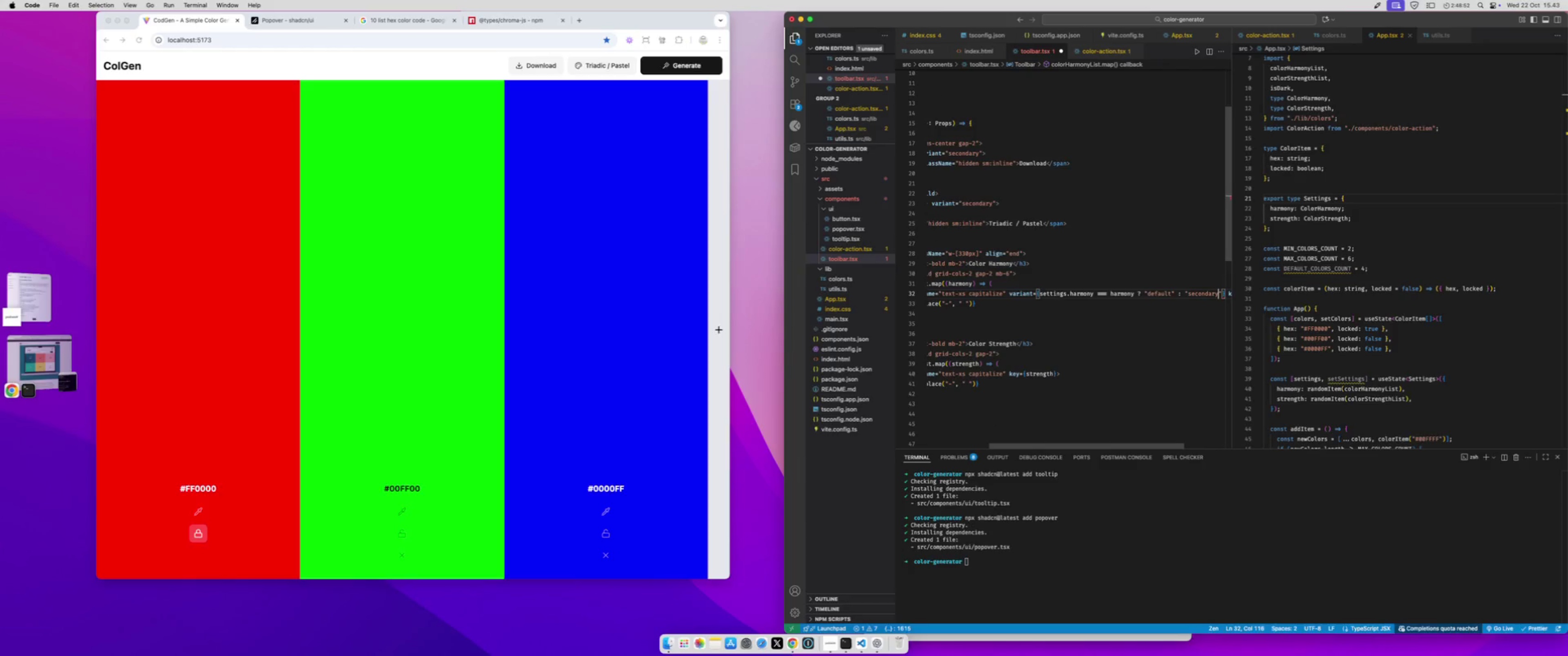 
 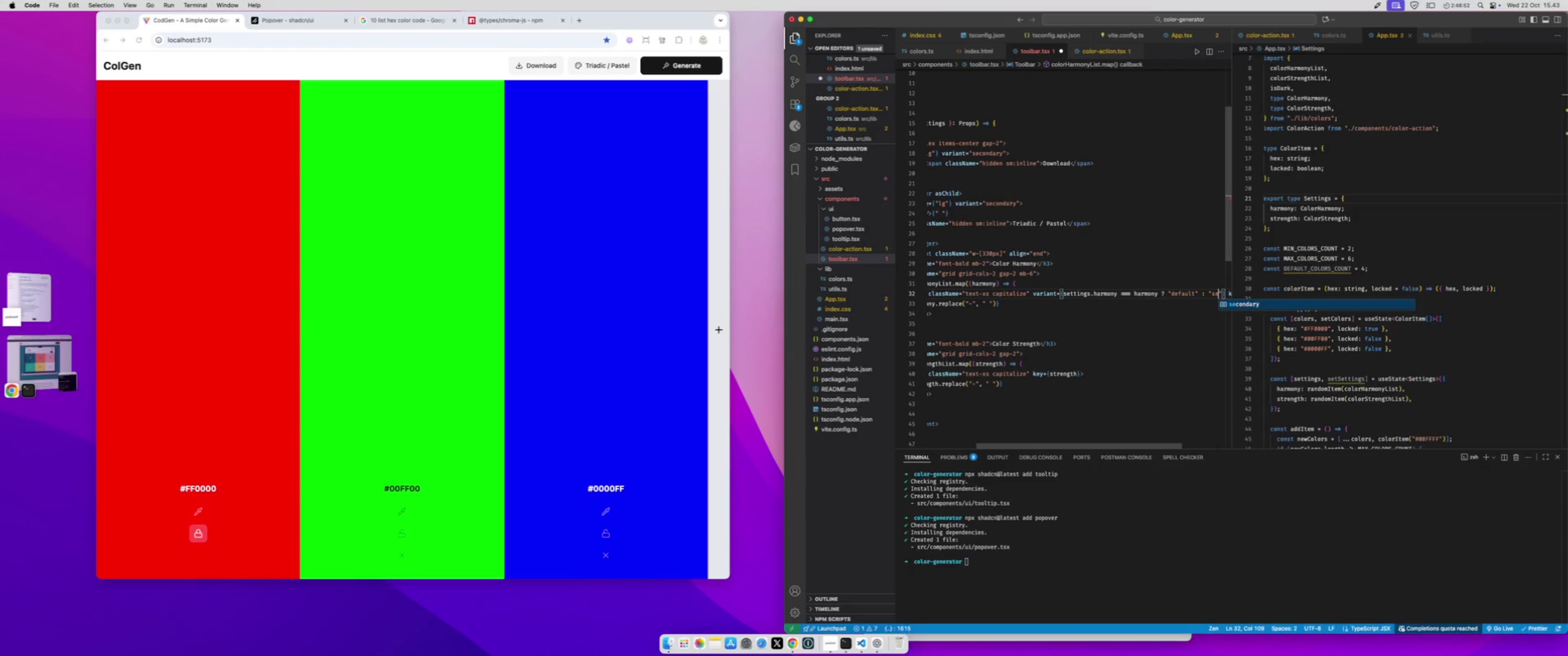 
key(Enter)
 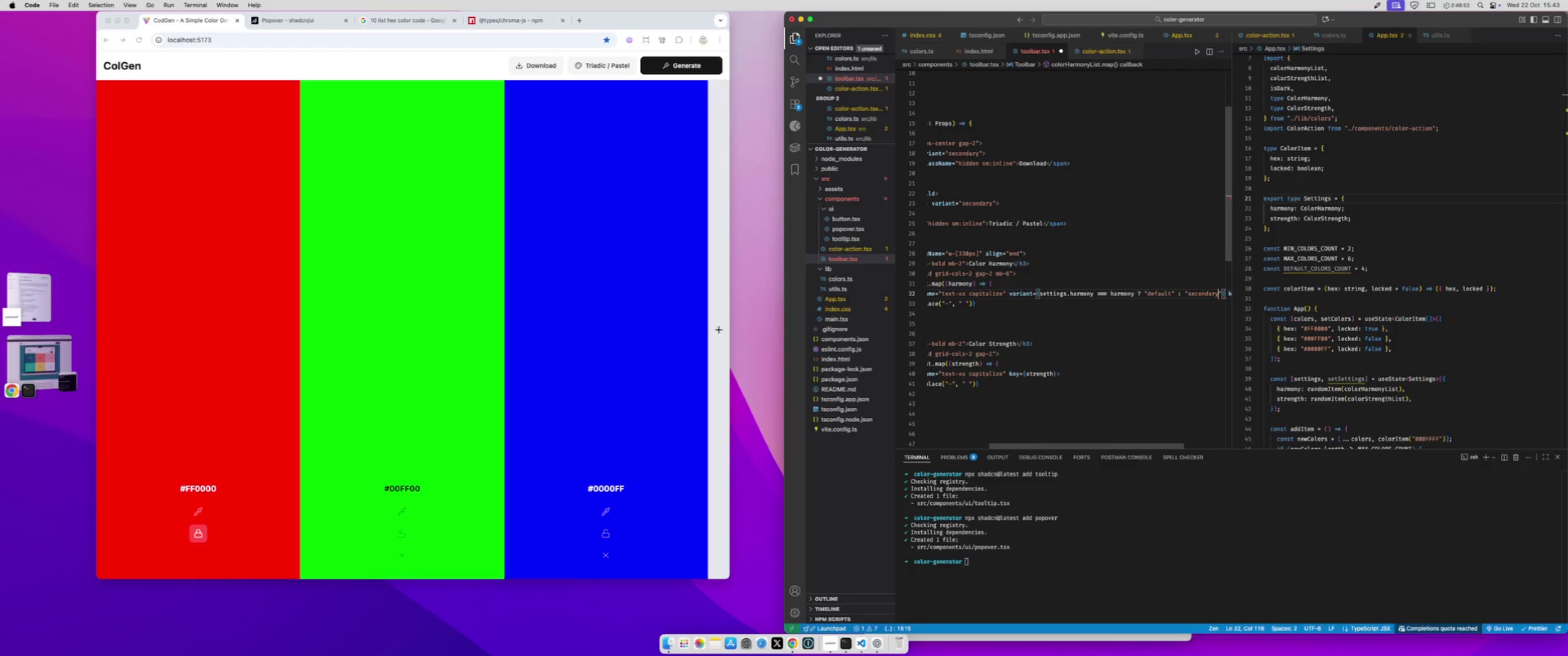 
key(Meta+S)
 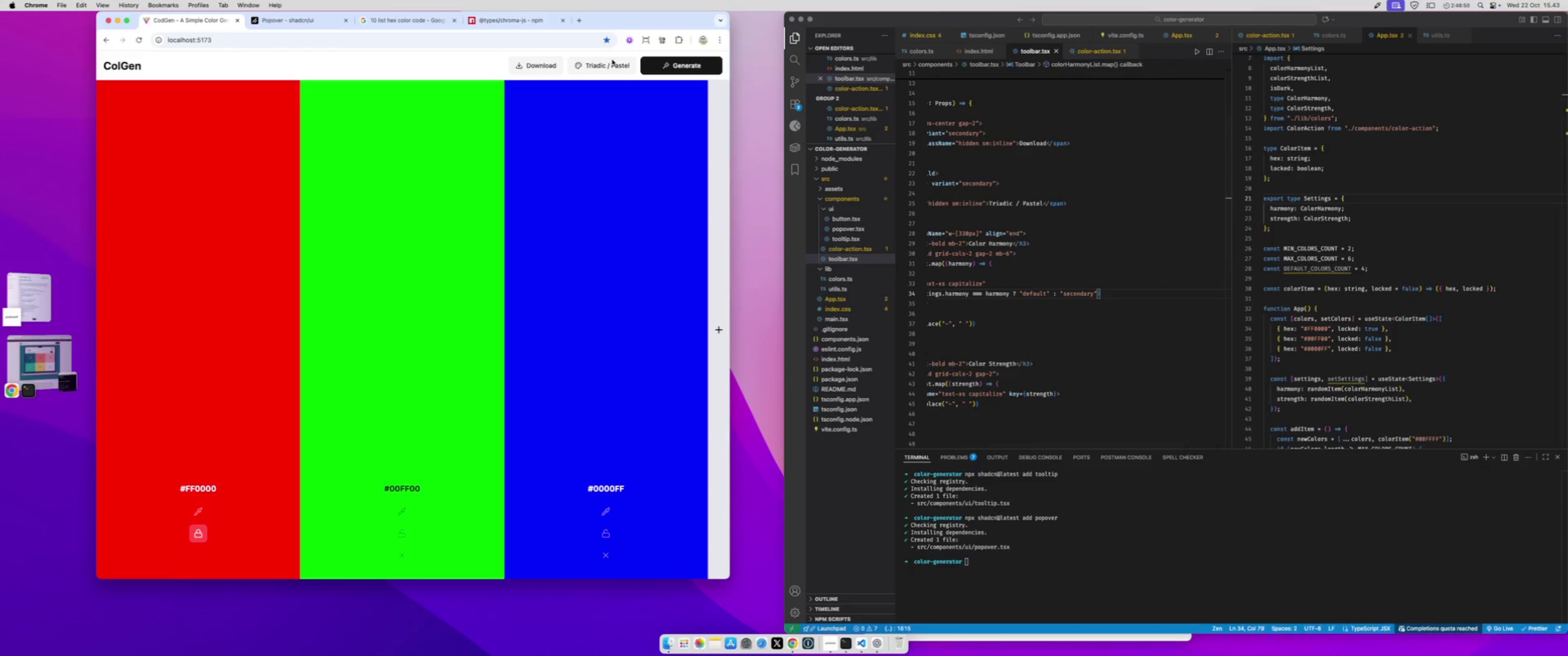 
double_click([609, 66])
 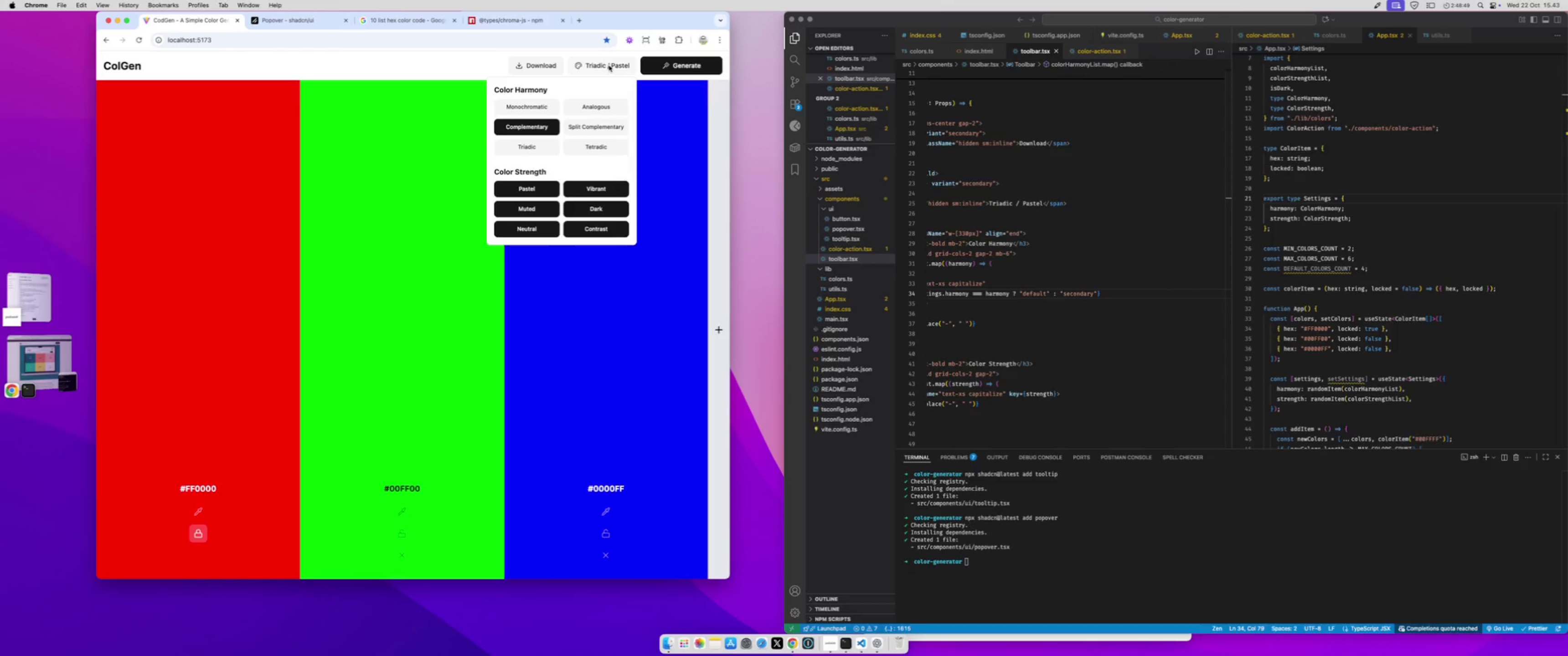 
left_click([609, 66])
 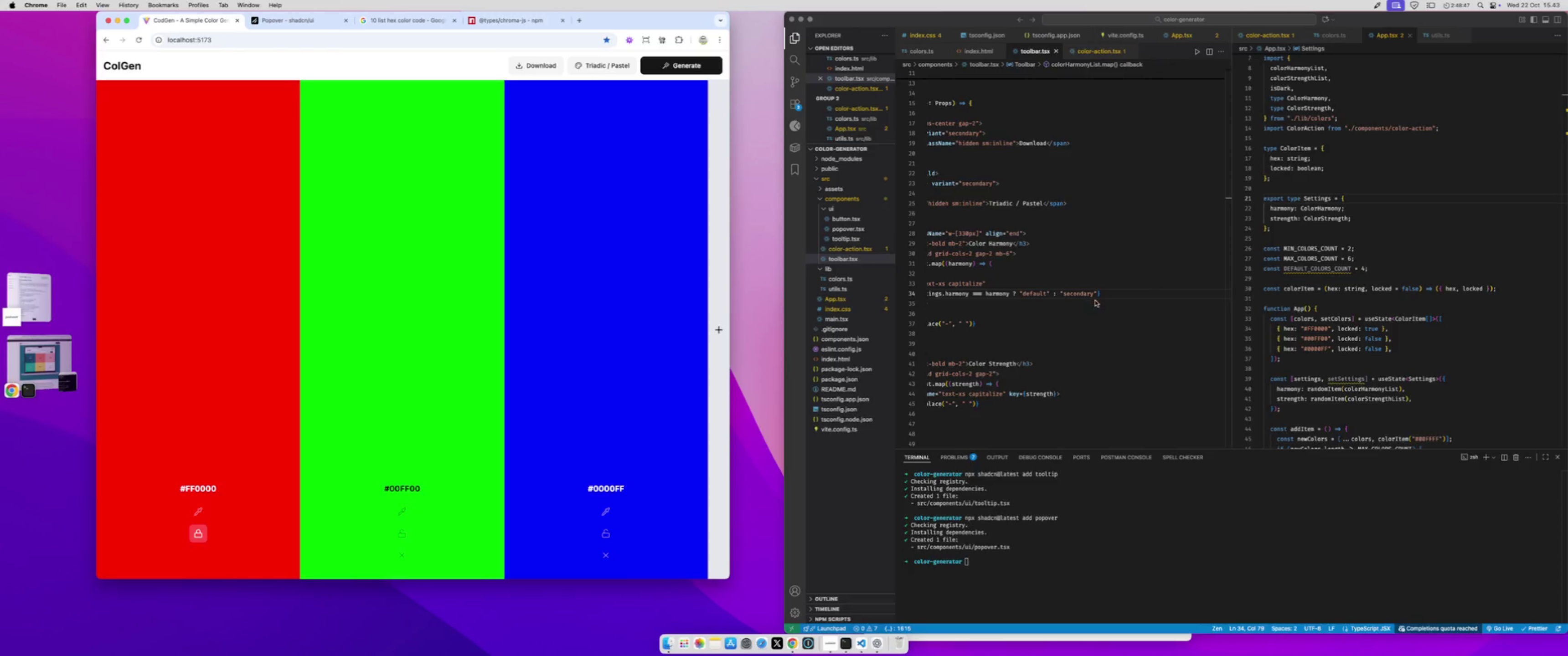 
left_click([1106, 292])
 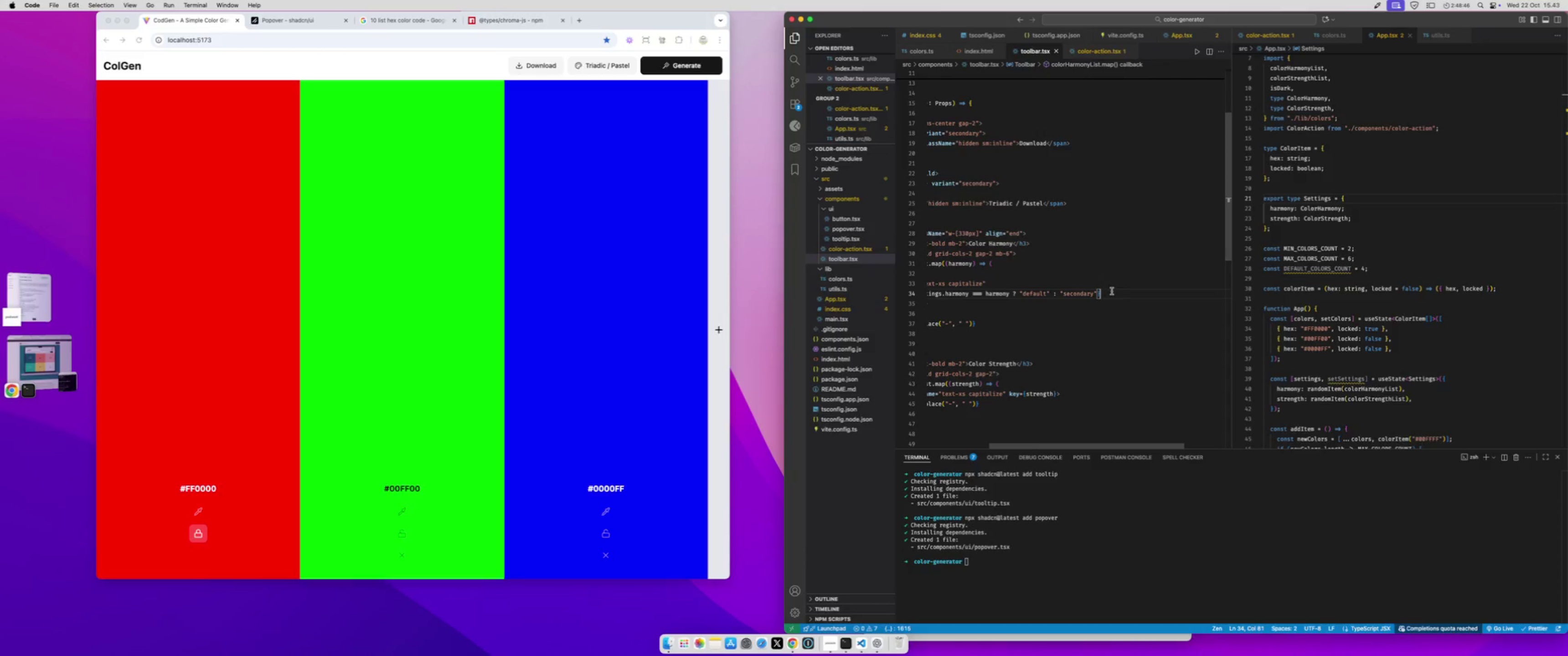 
left_click_drag(start_coordinate=[1112, 291], to_coordinate=[978, 291])
 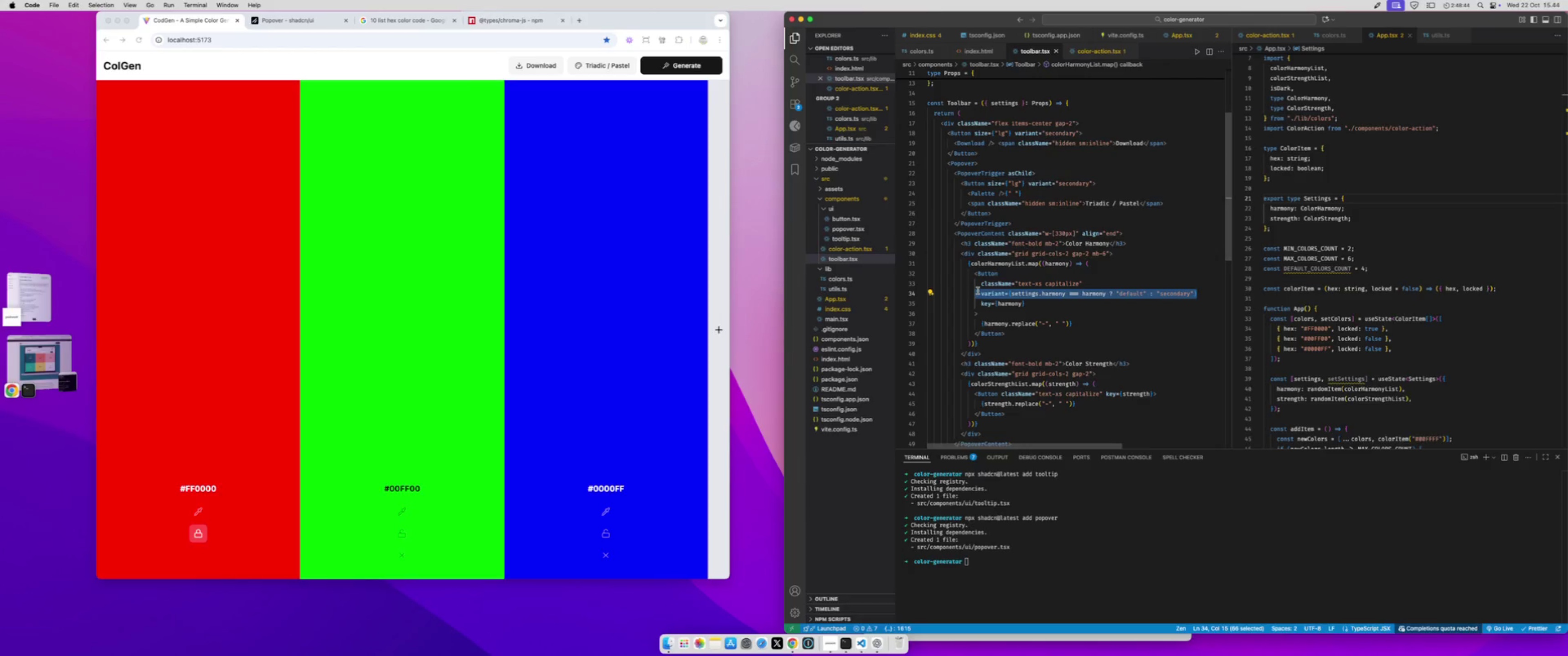 
key(Meta+C)
 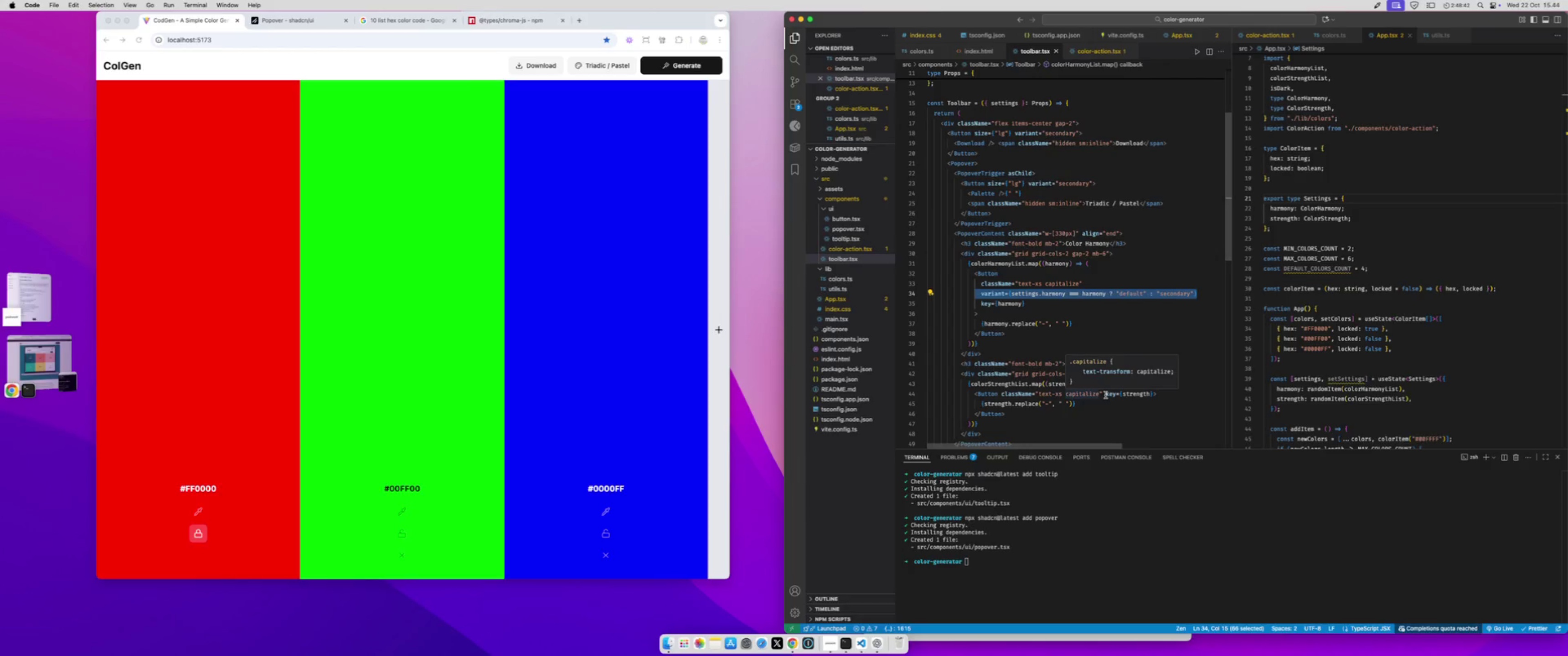 
left_click([1104, 395])
 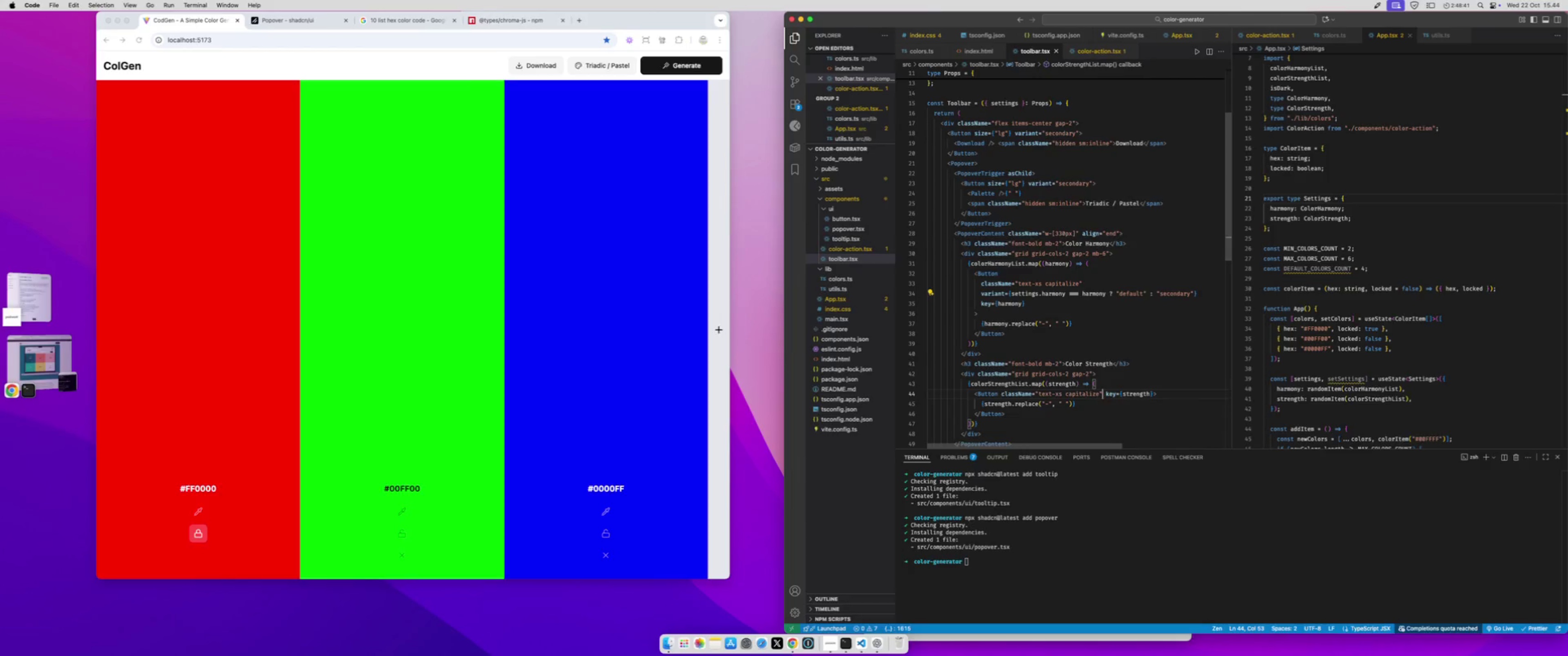 
key(Space)
 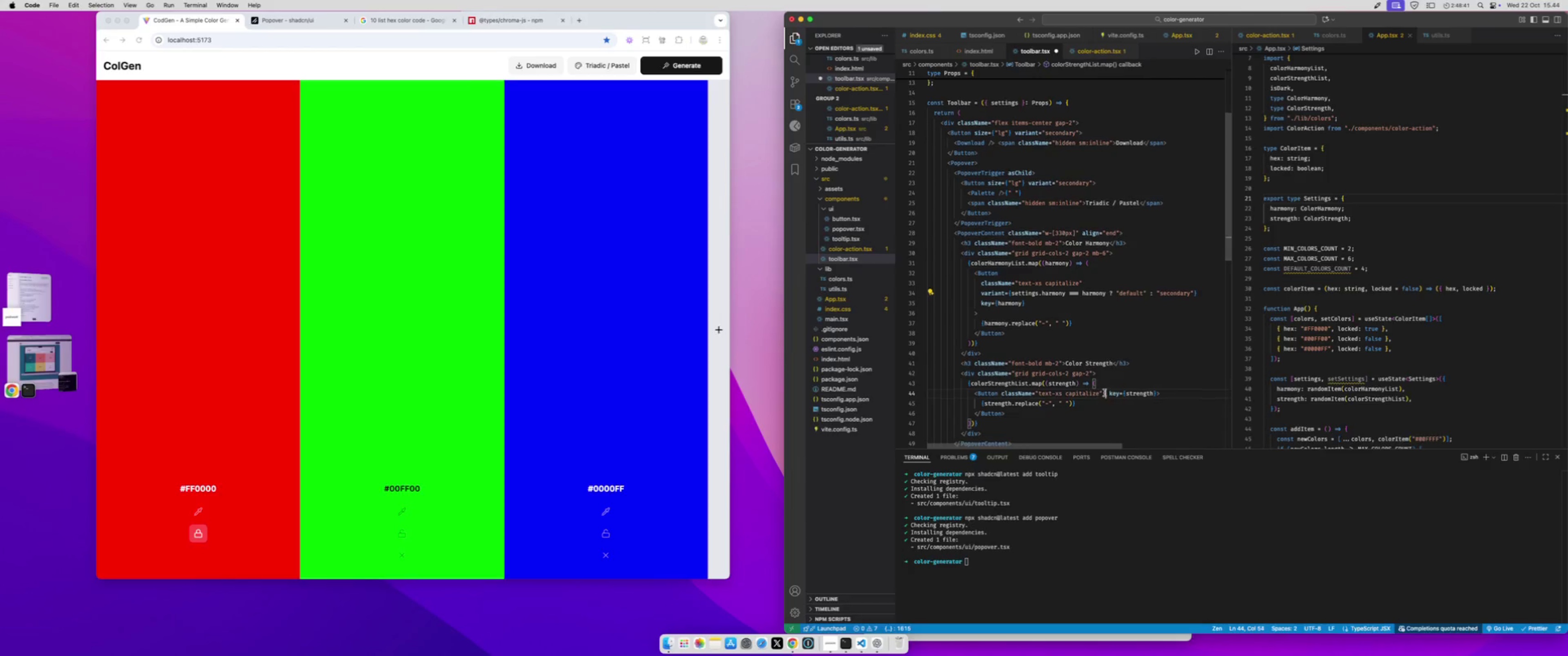 
key(Meta+CommandLeft)
 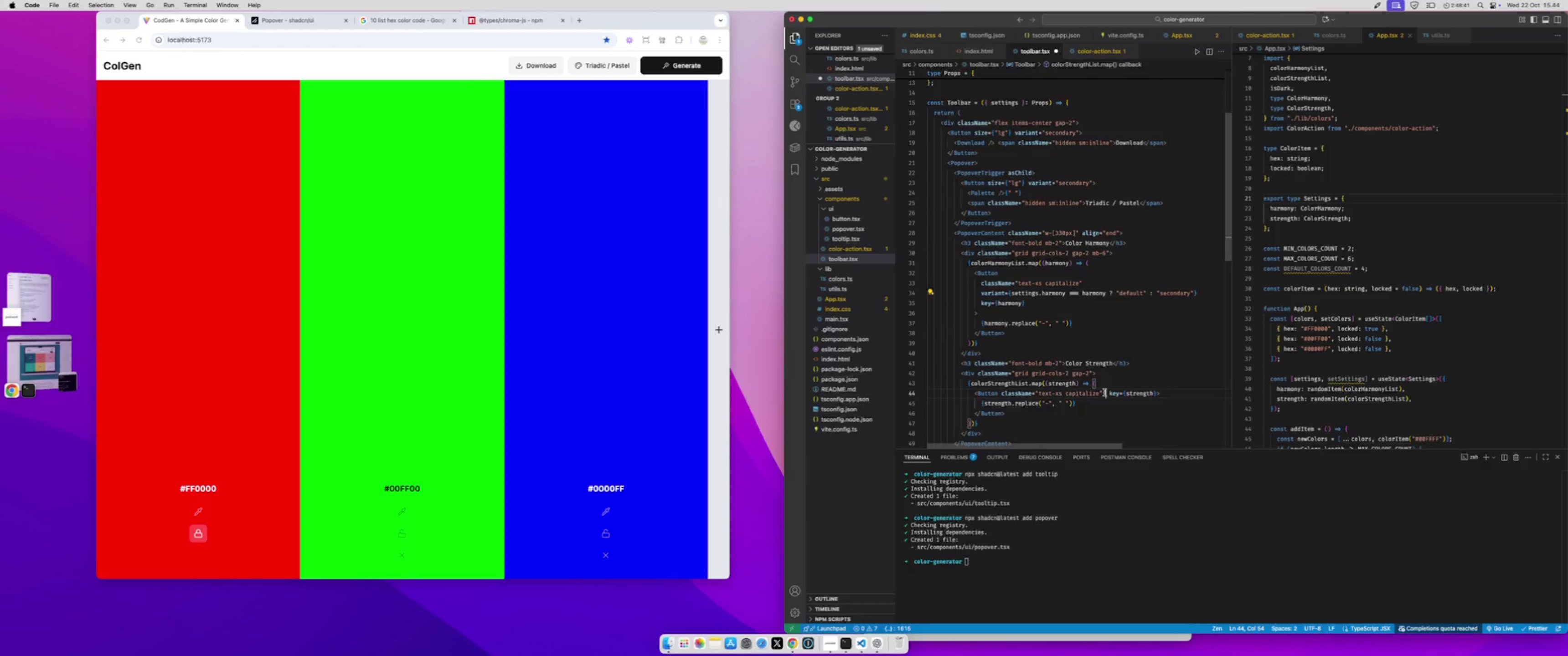 
key(Meta+V)
 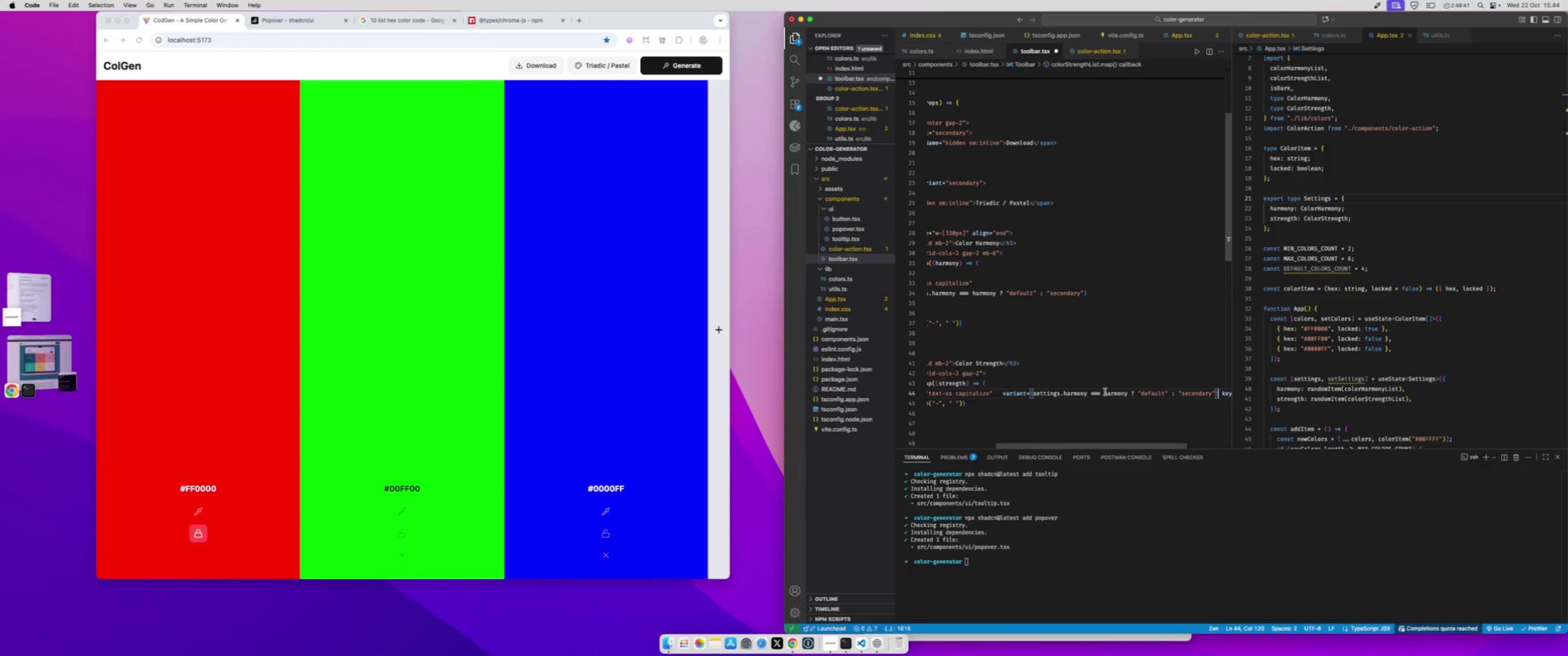 
key(Meta+CommandLeft)
 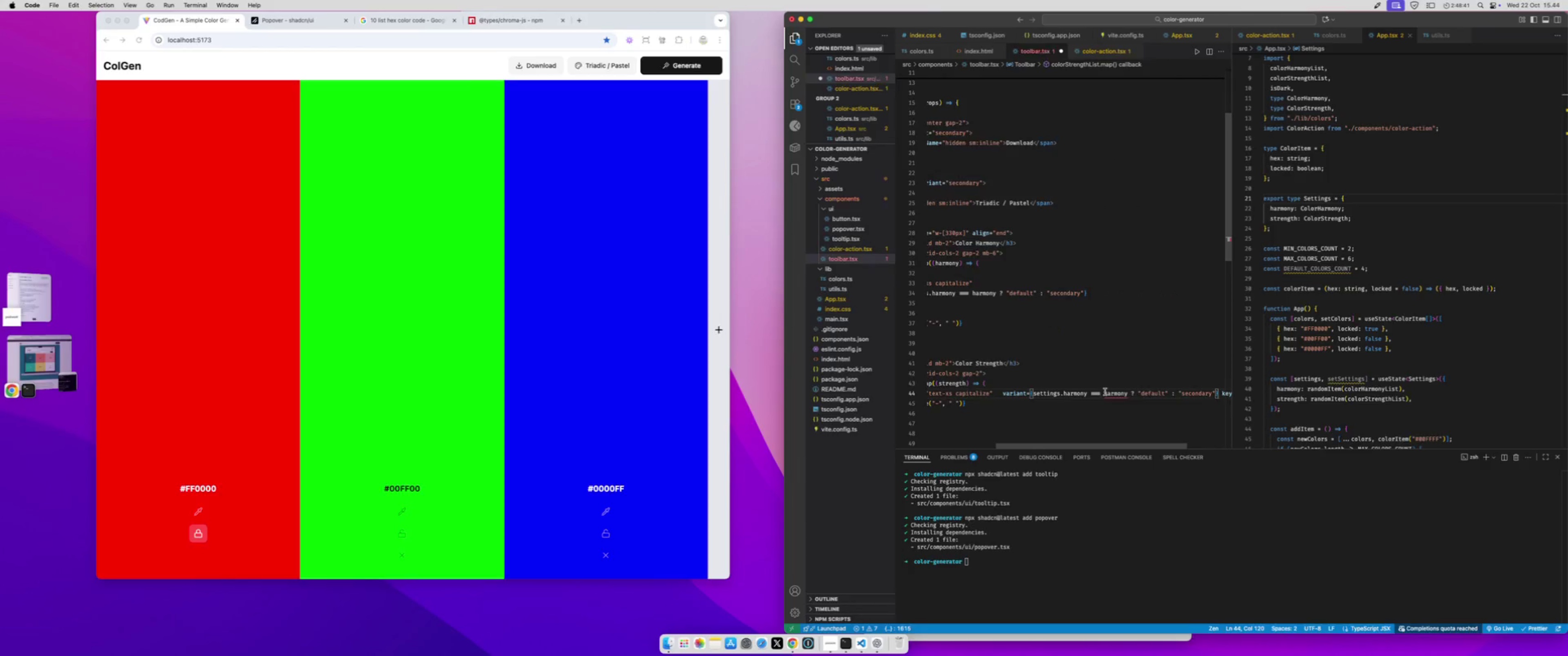 
key(Meta+S)
 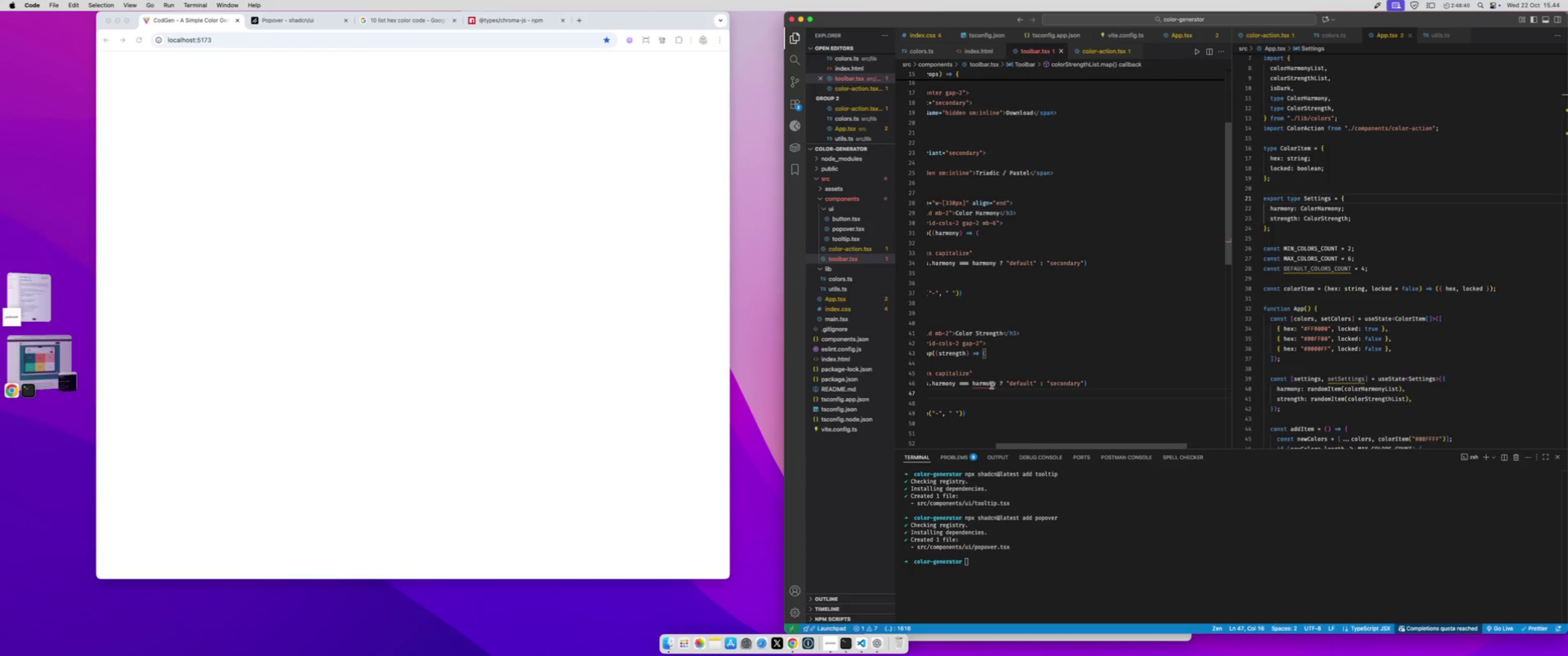 
double_click([991, 385])
 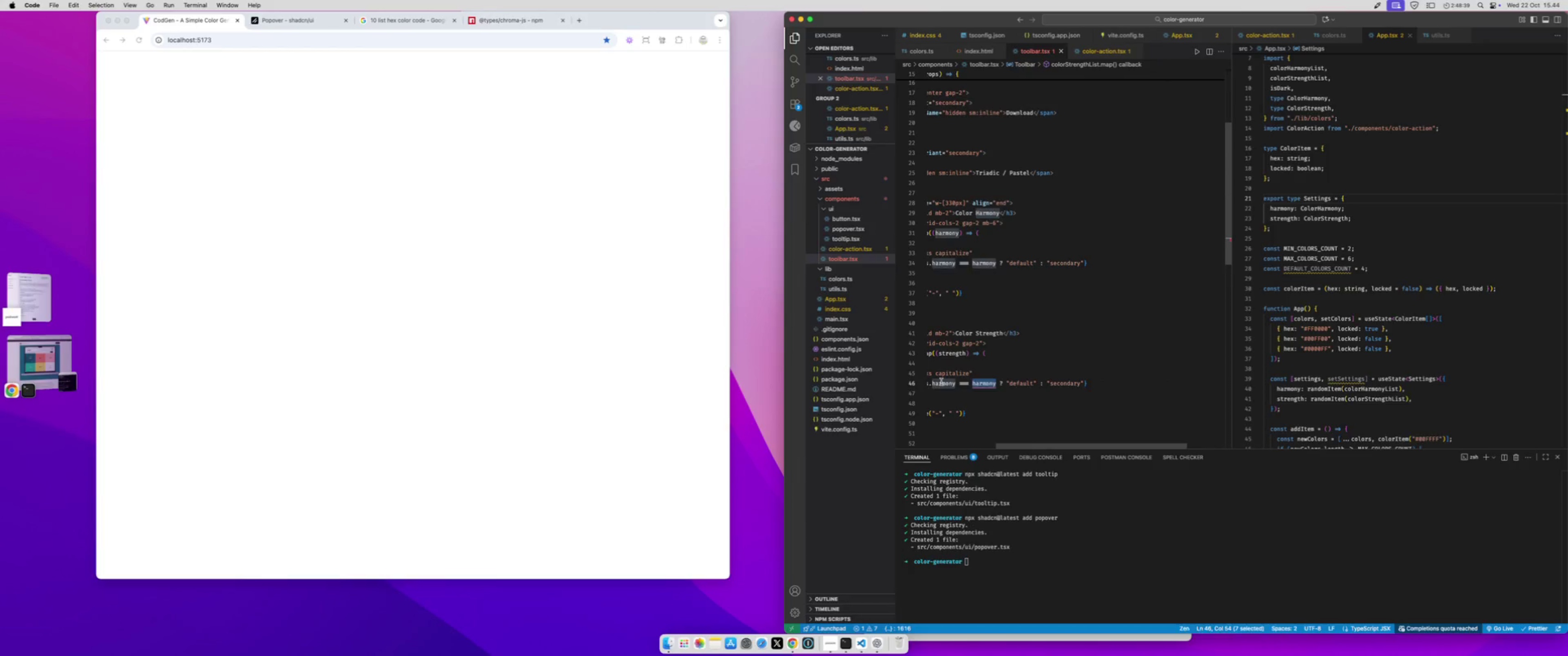 
double_click([941, 382])
 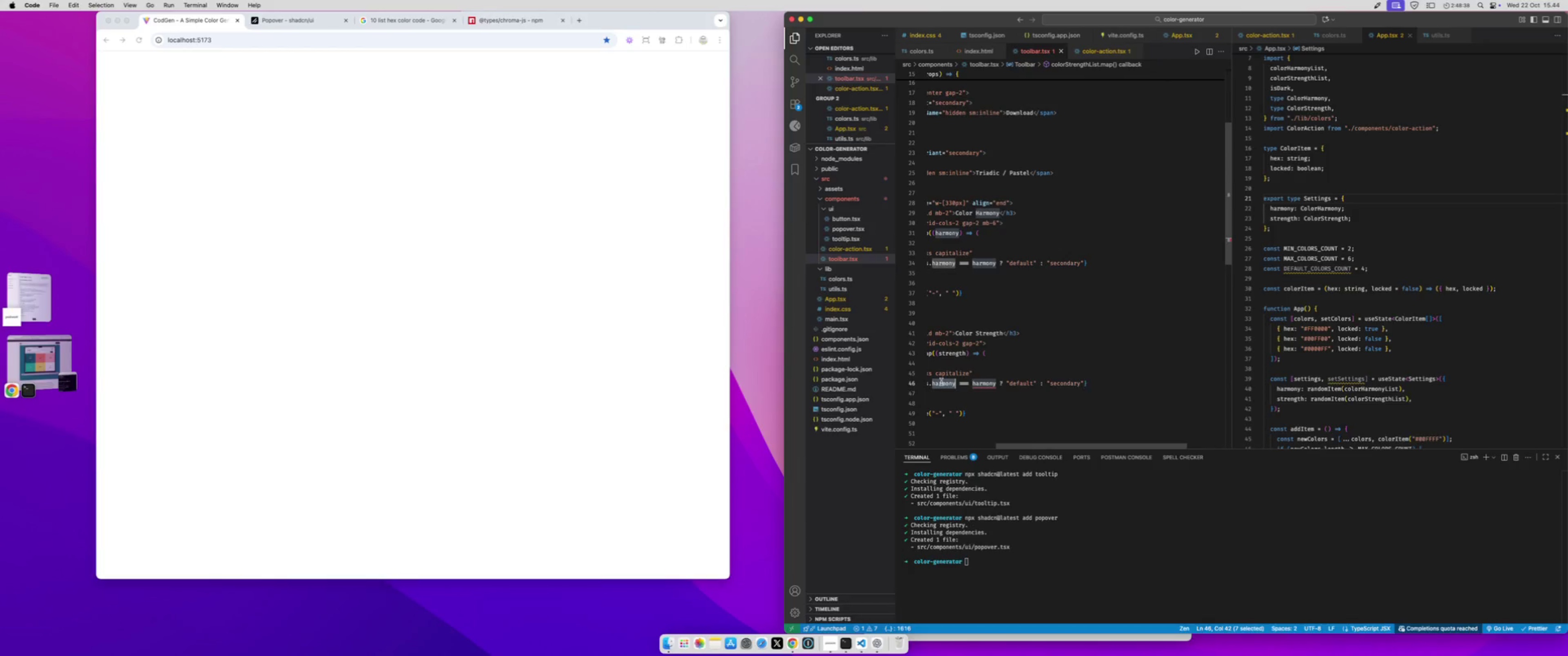 
key(Meta+D)
 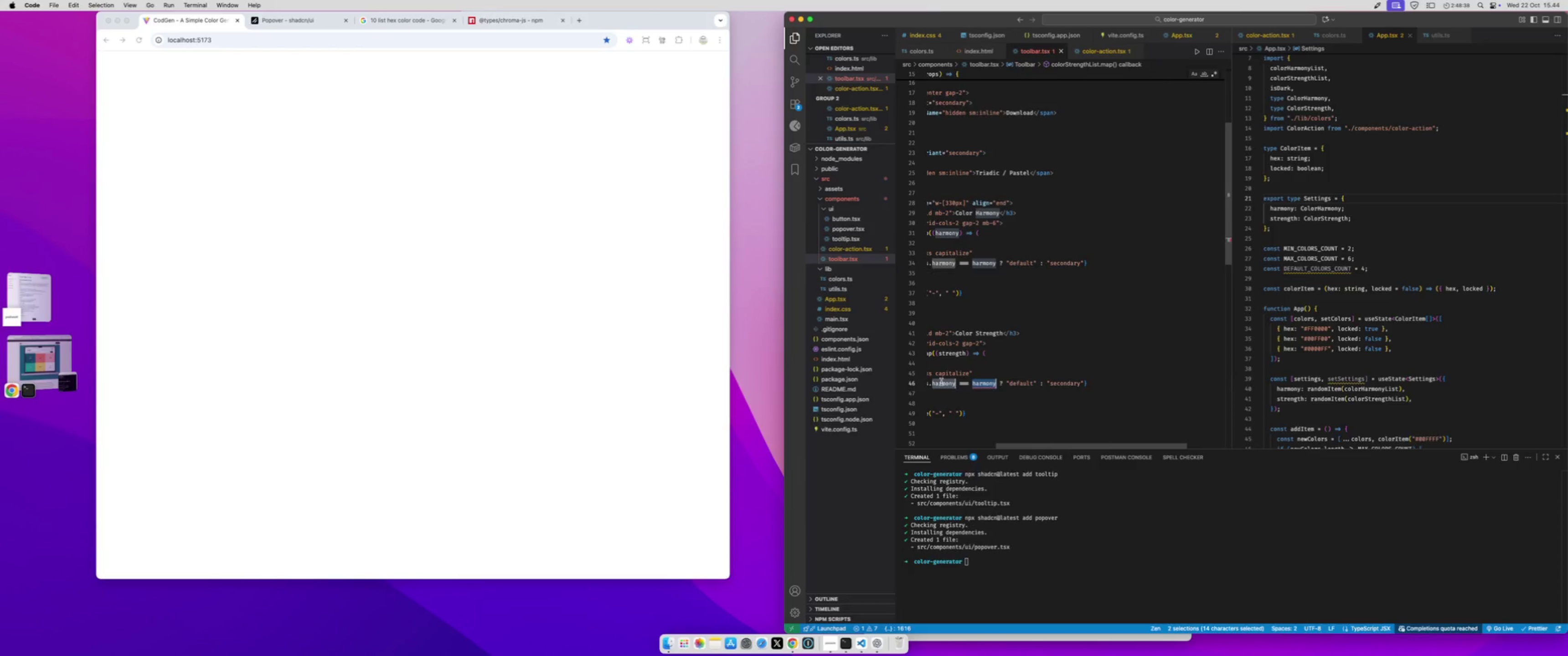 
type(stren)
 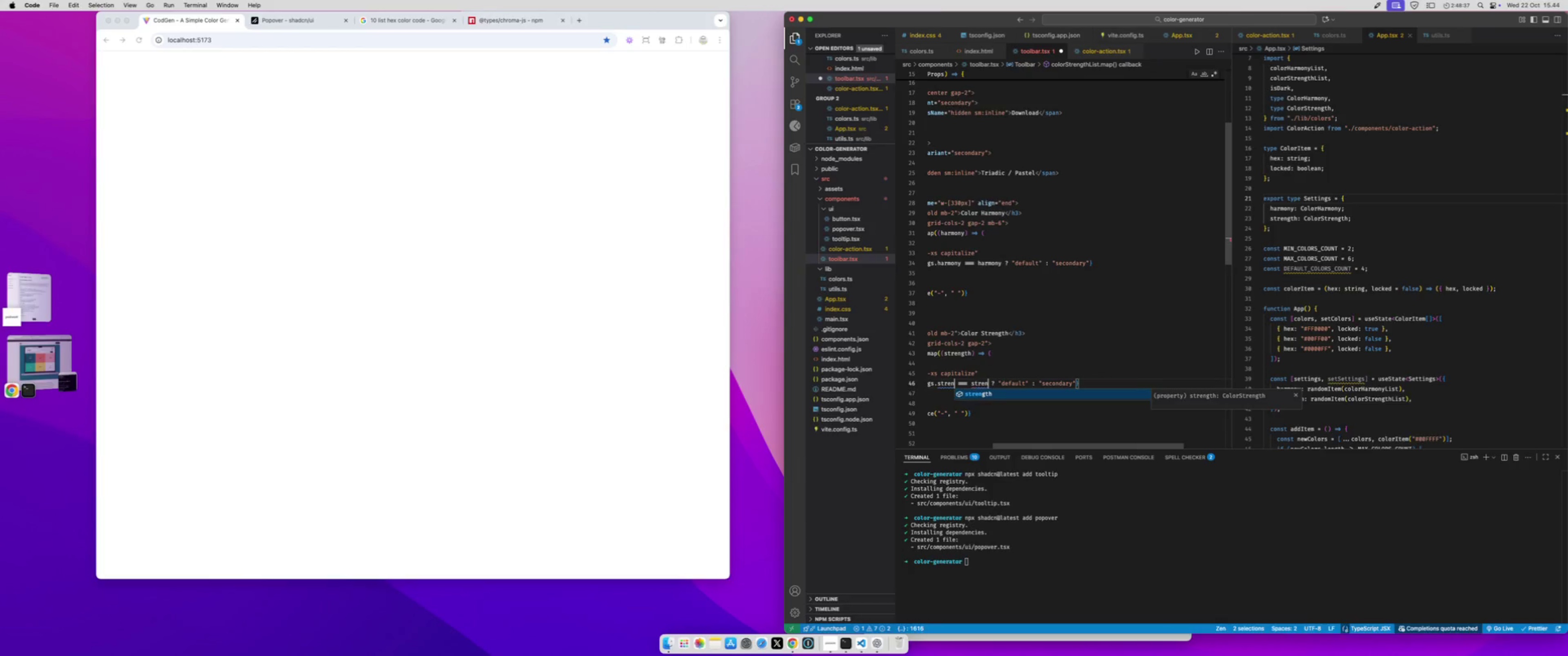 
key(Enter)
 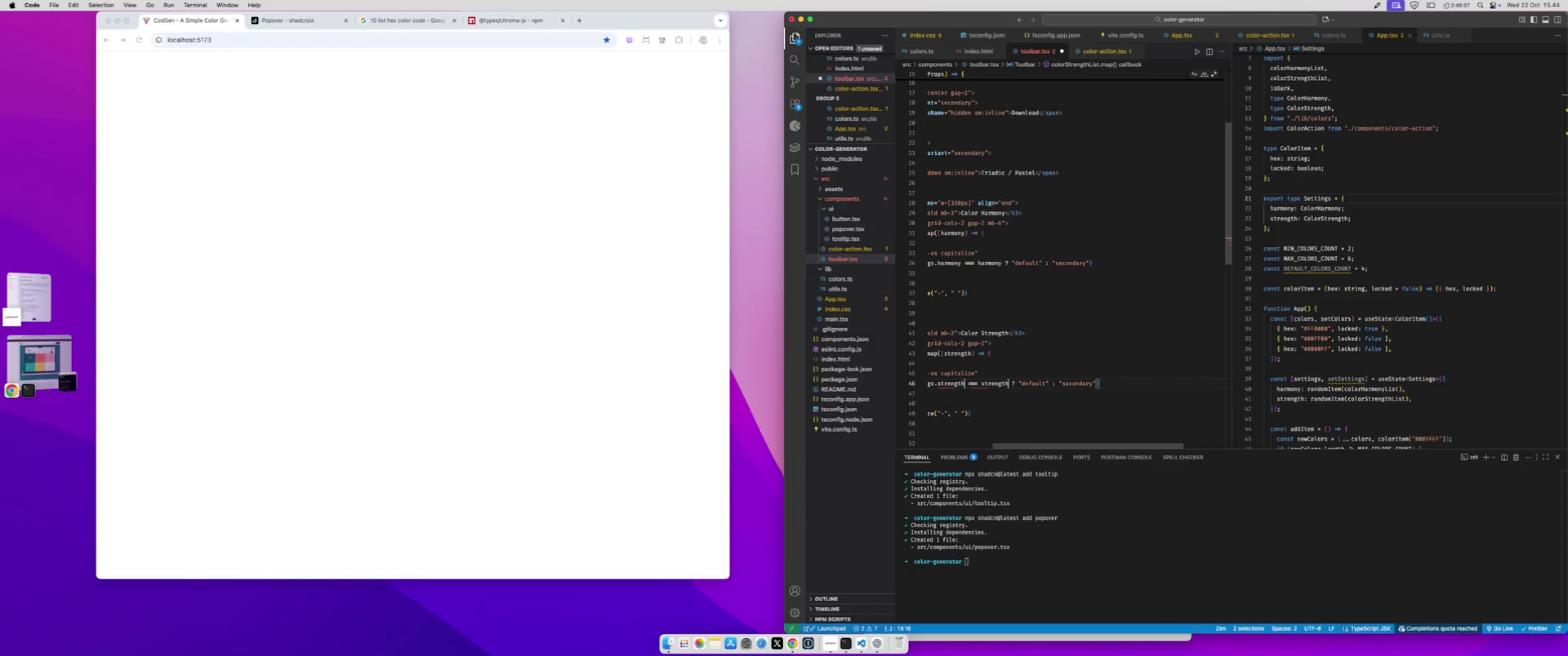 
key(Meta+CommandLeft)
 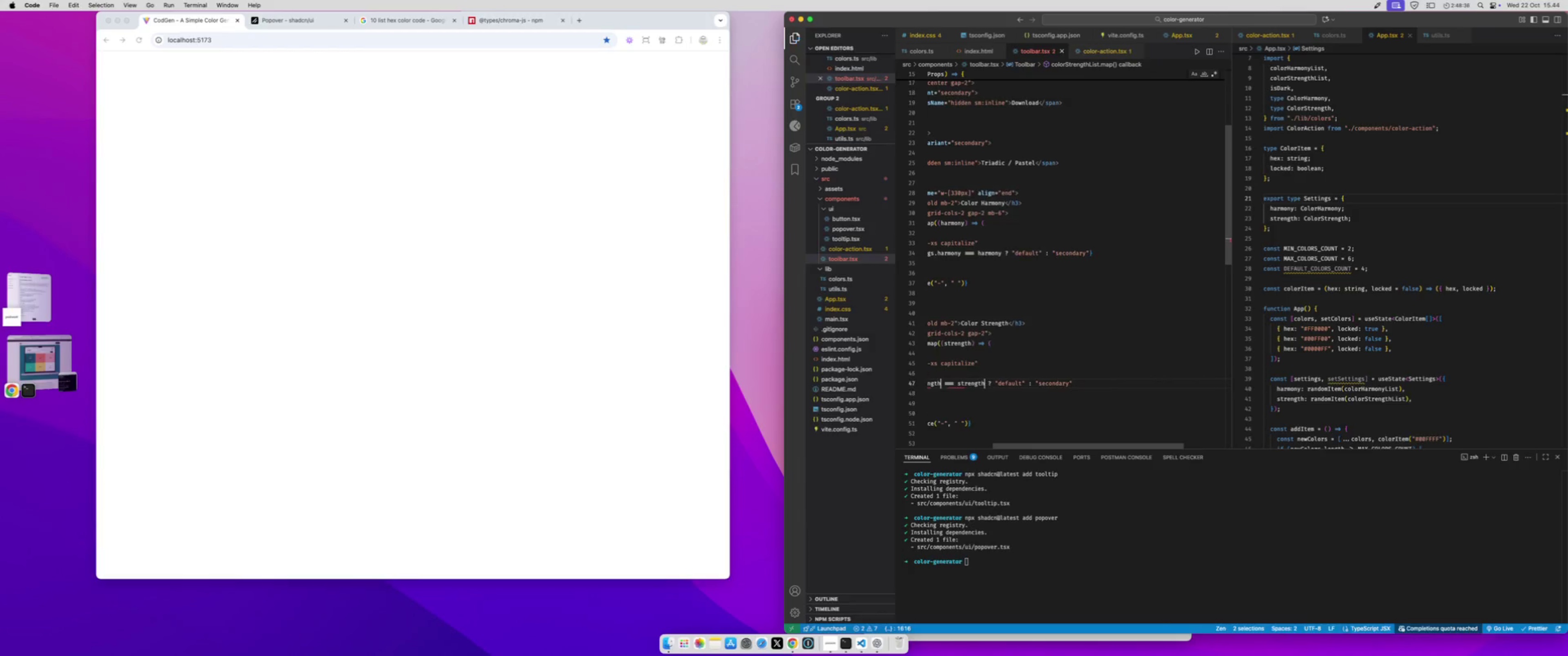 
key(Meta+S)
 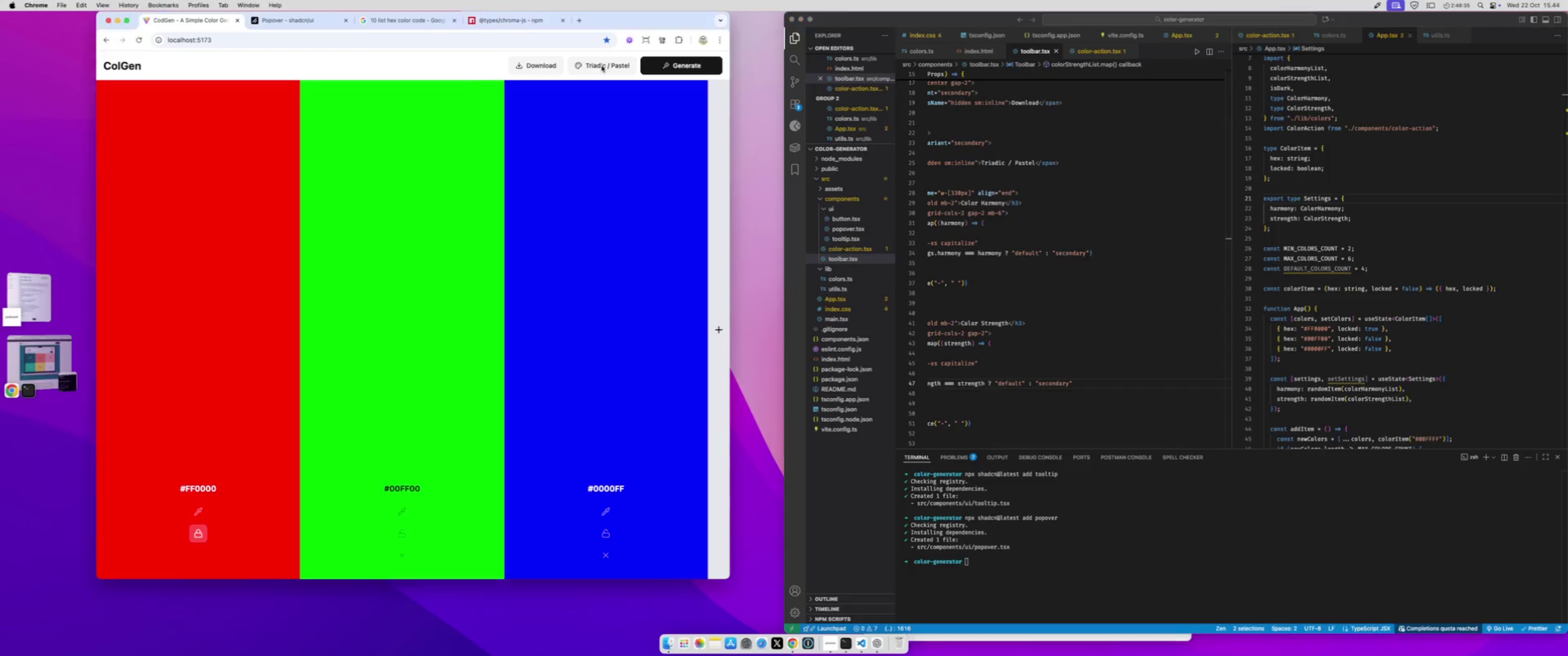 
double_click([603, 63])
 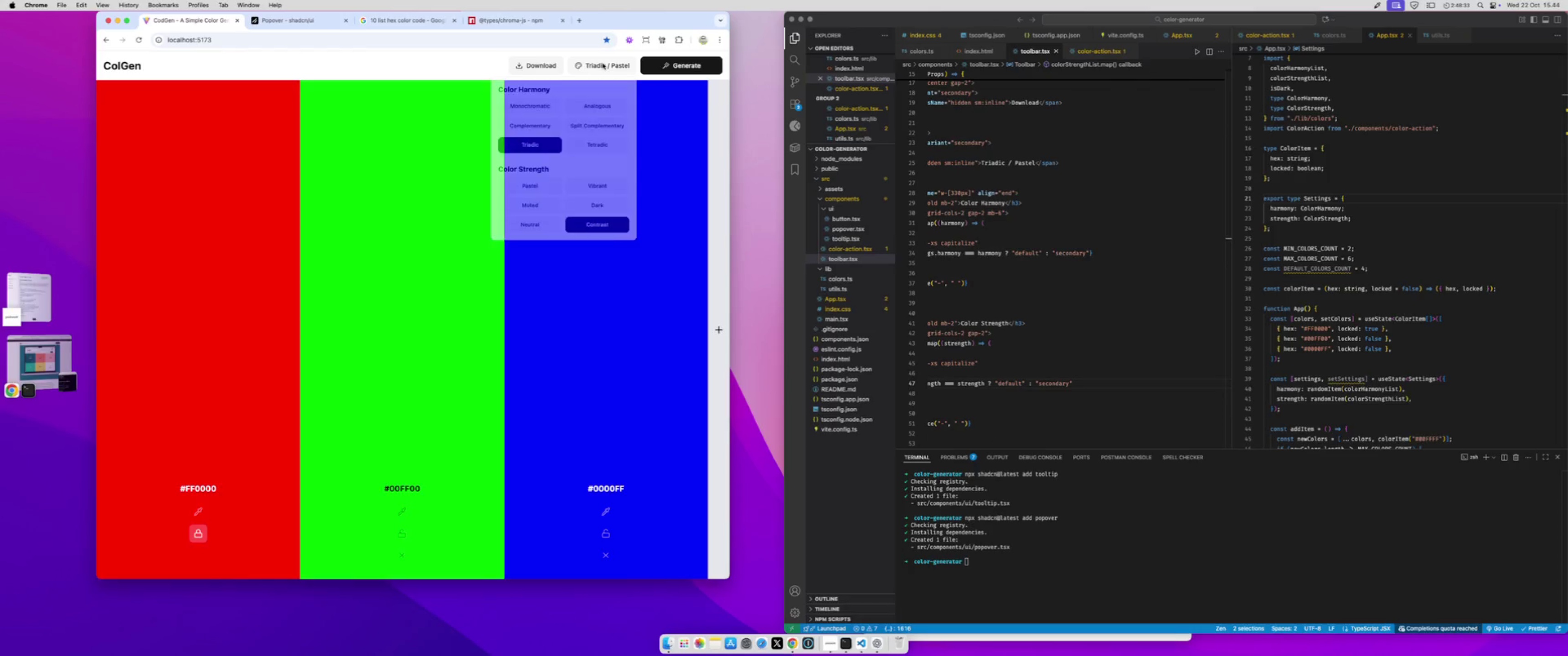 
double_click([603, 63])
 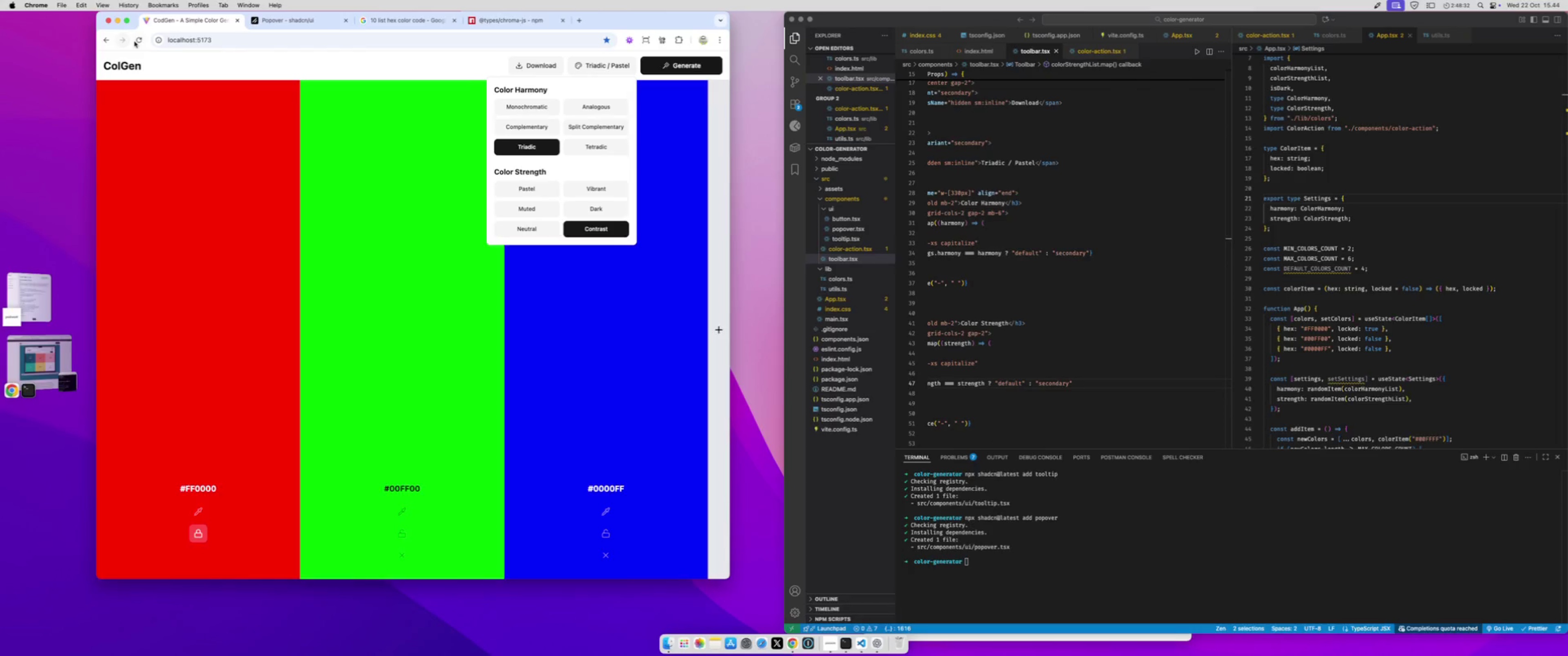 
left_click([136, 41])
 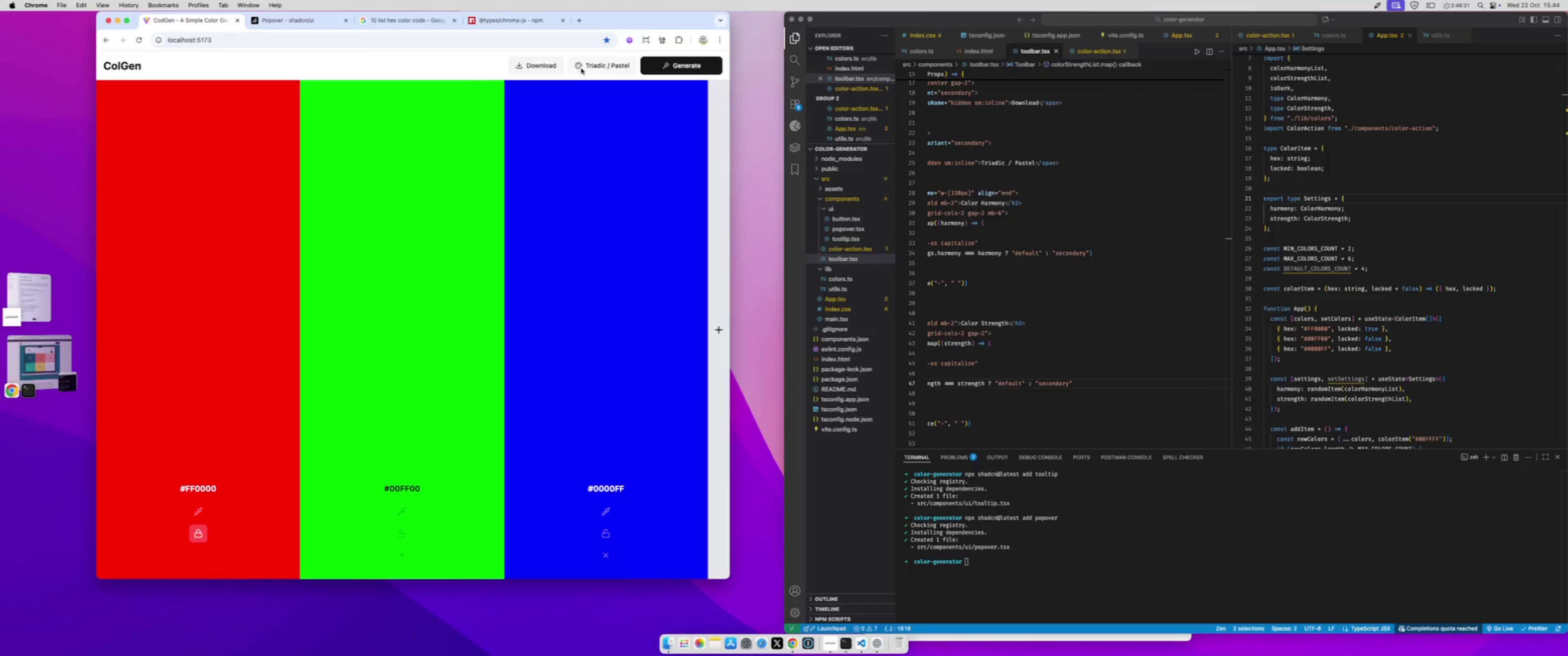 
left_click([582, 68])
 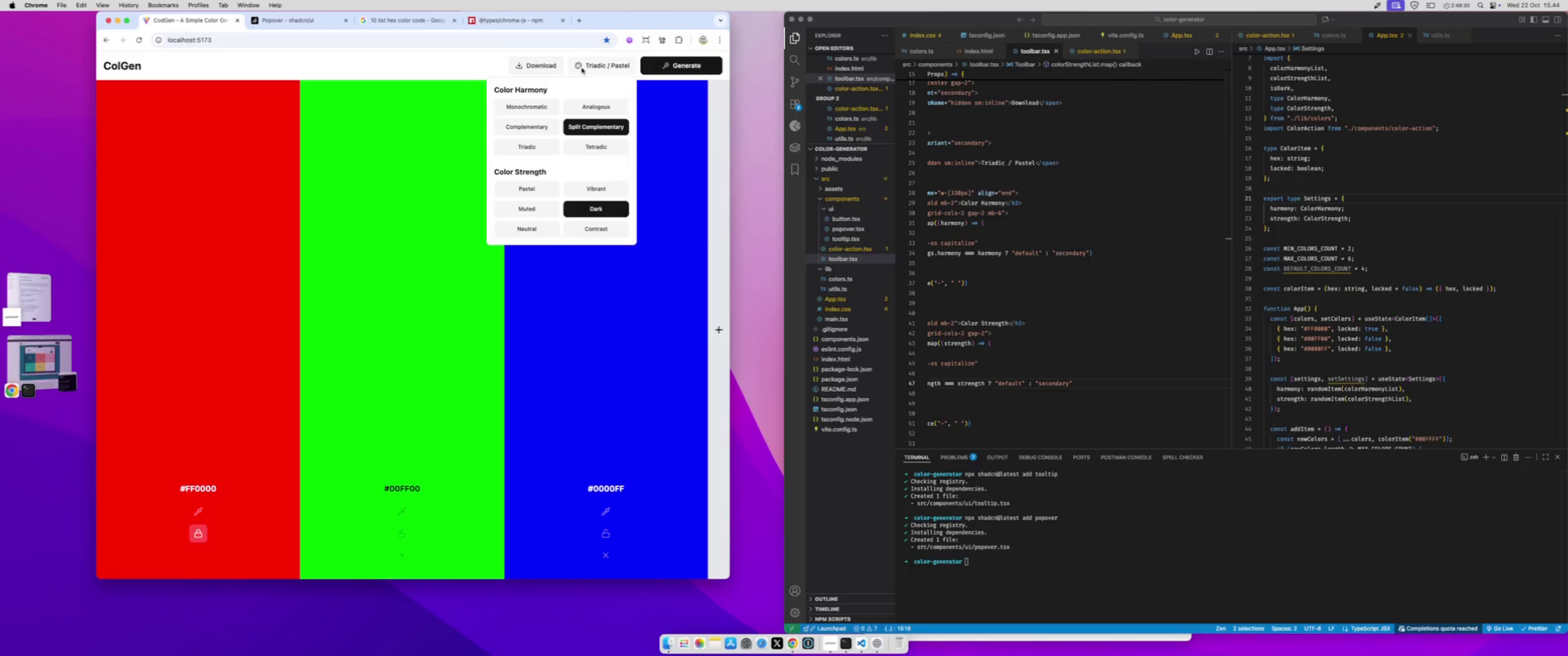 
left_click([582, 68])
 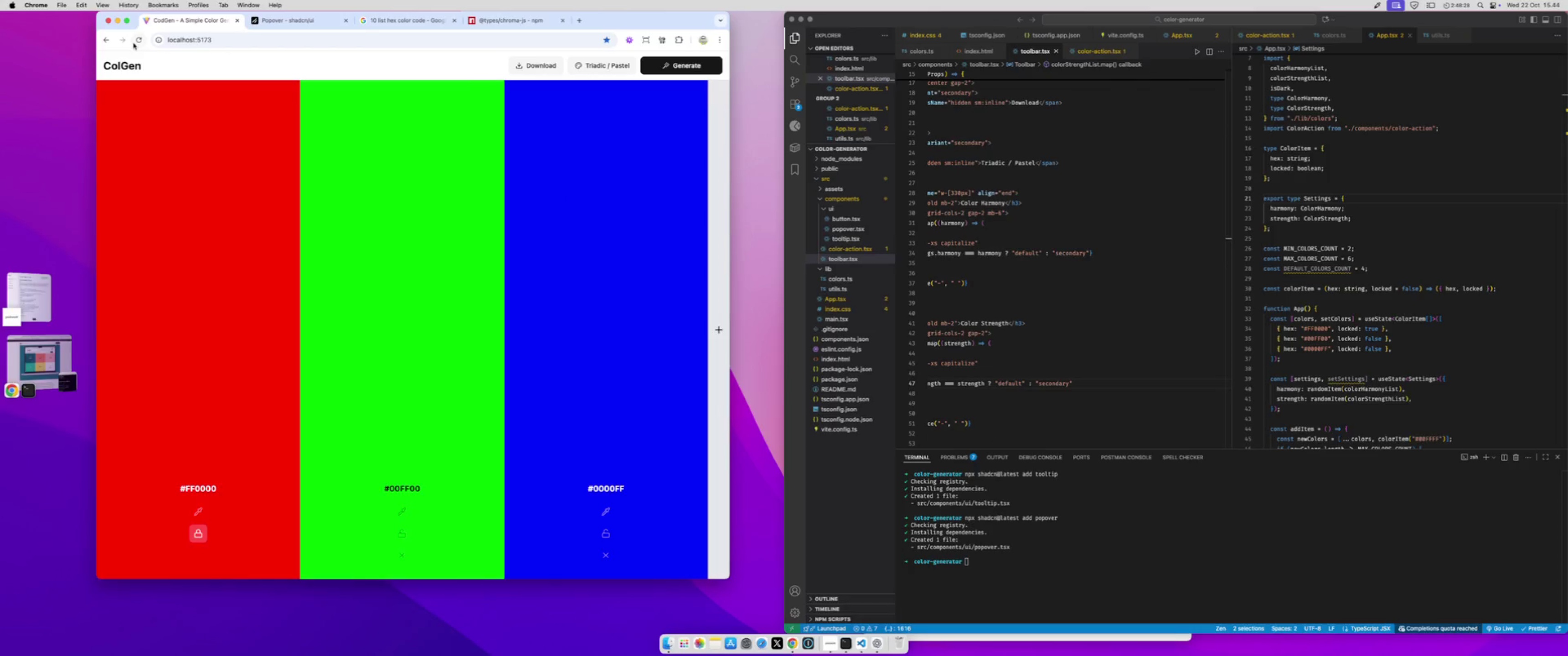 
left_click([133, 43])
 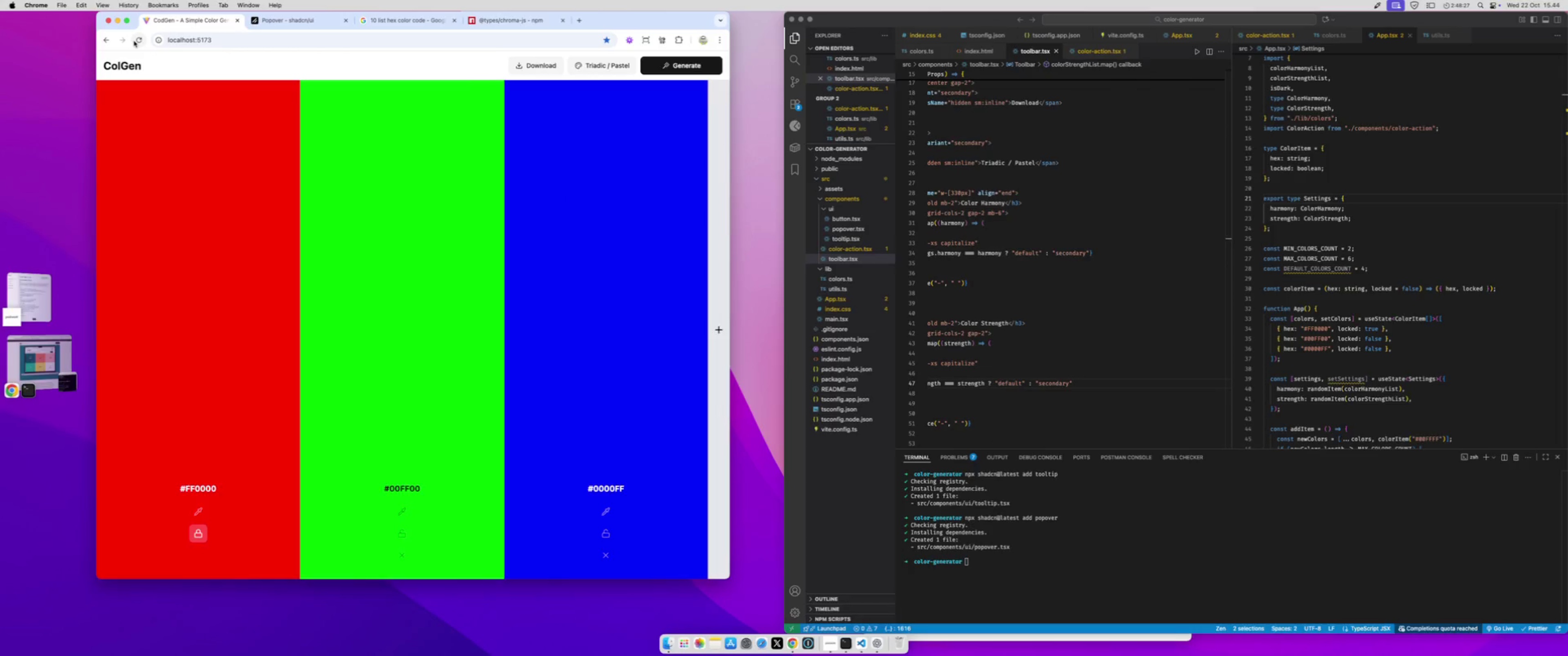 
left_click([134, 40])
 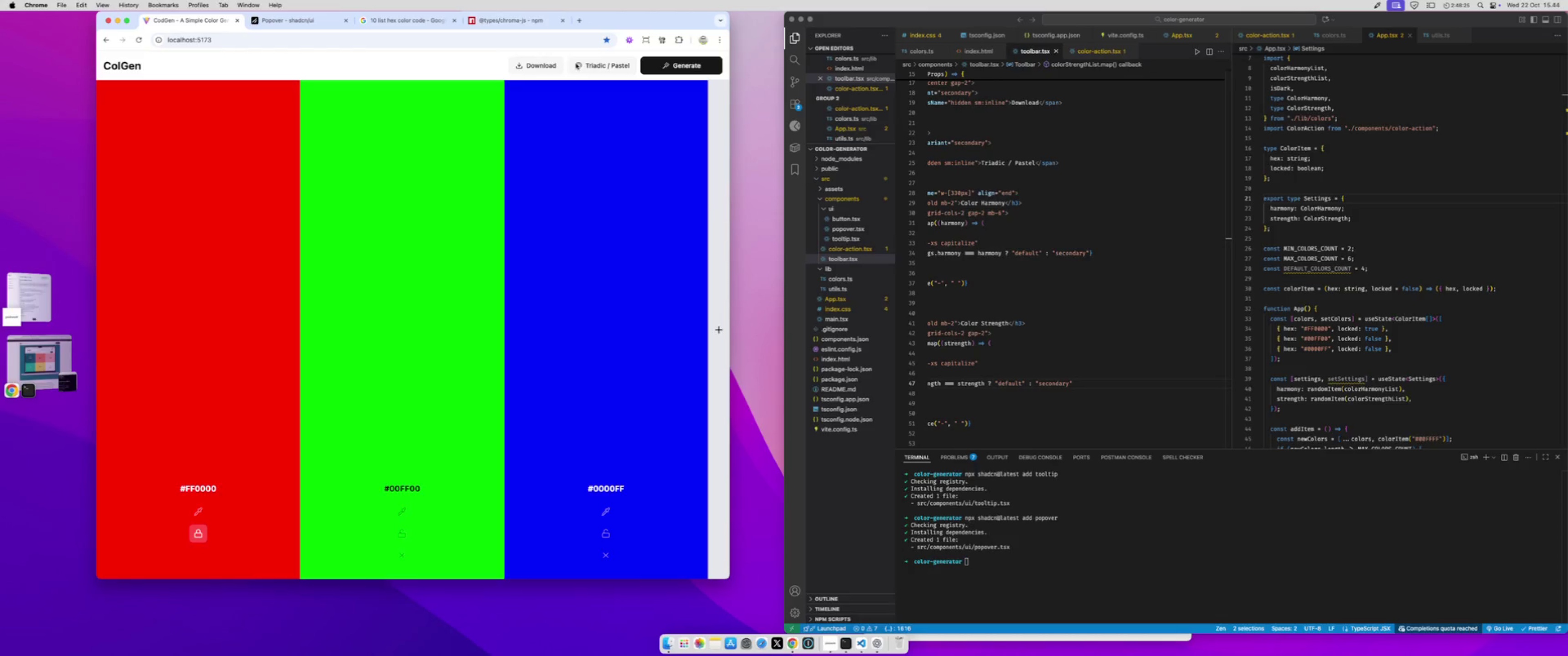 
left_click([576, 63])
 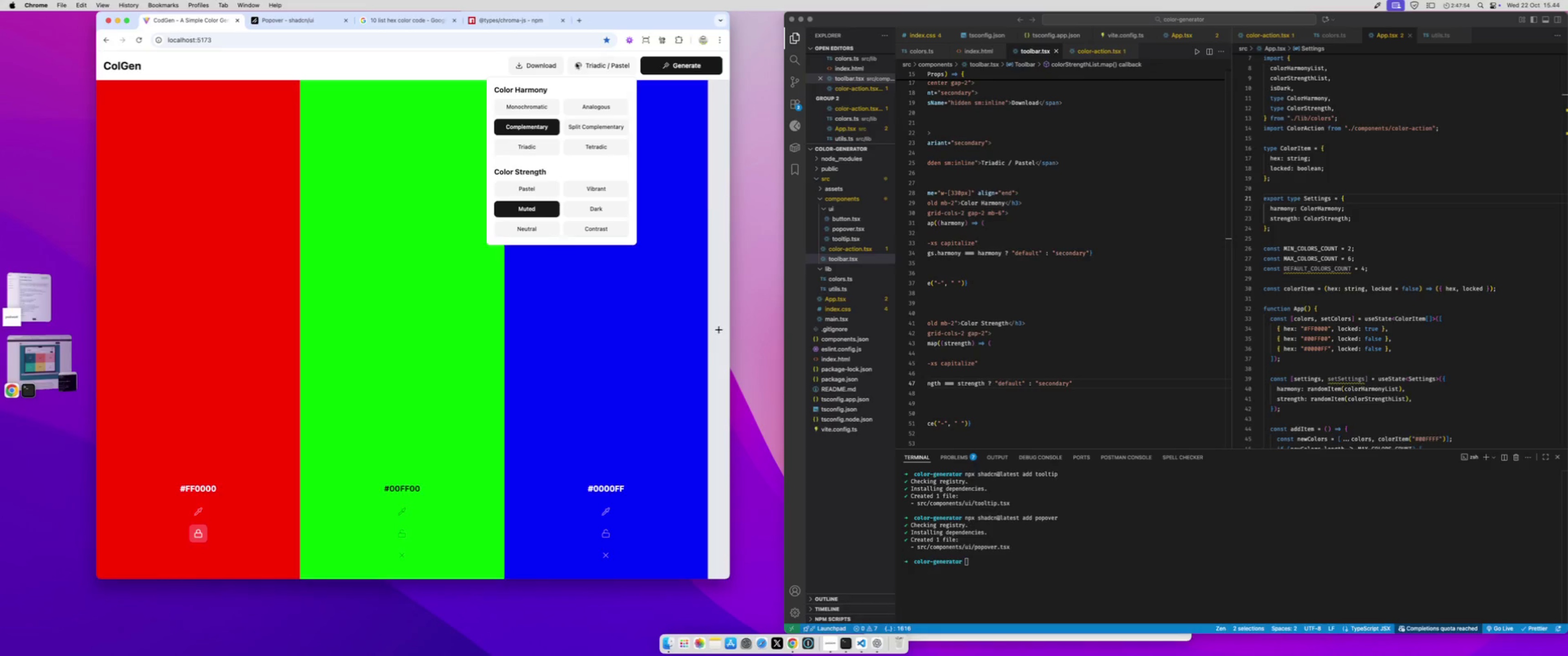 
wait(35.7)
 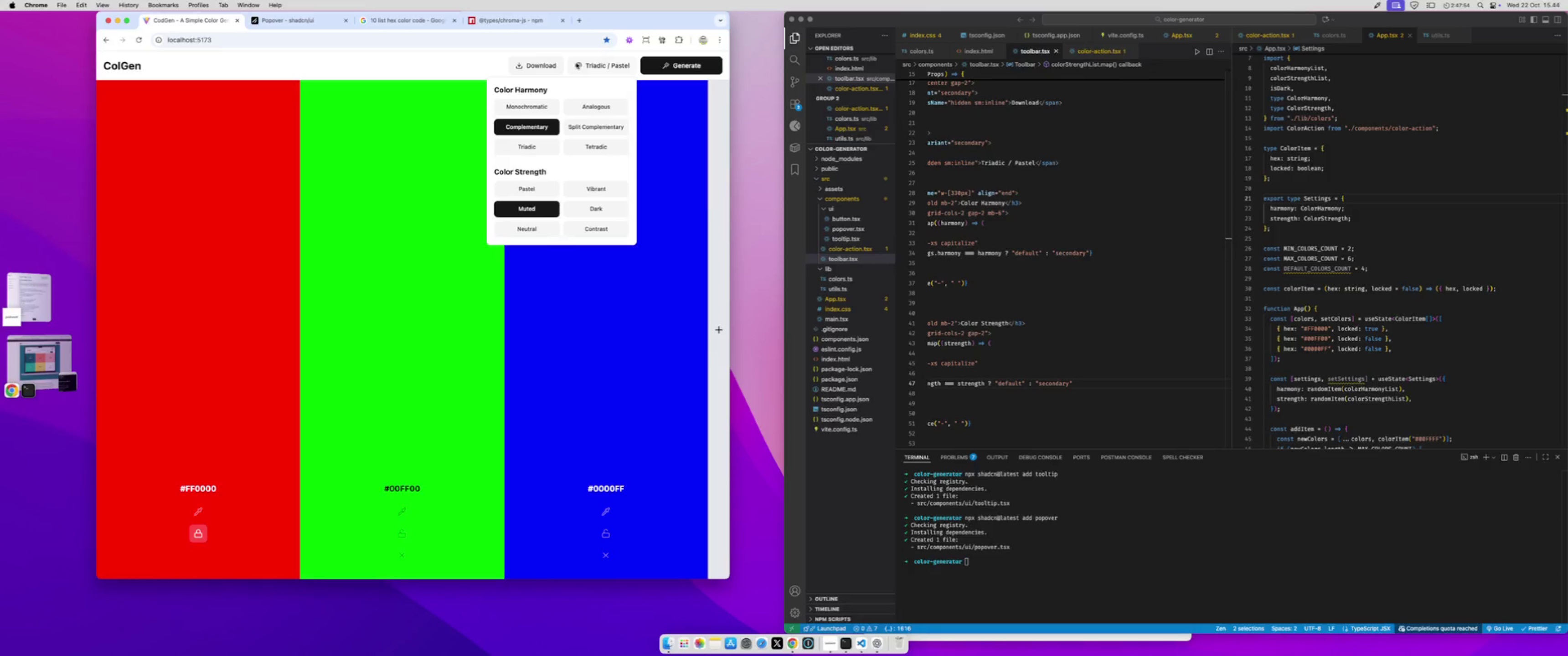 
left_click([591, 260])
 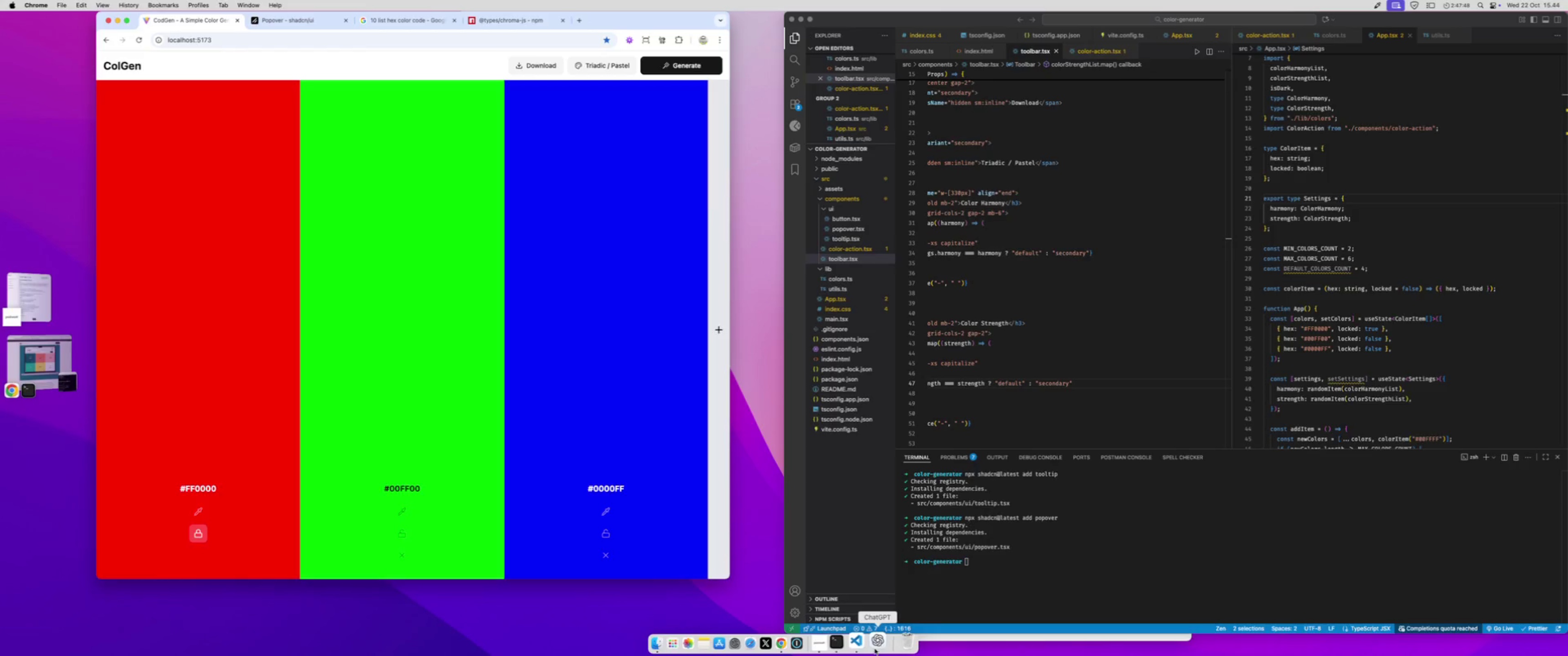 
left_click([874, 649])
 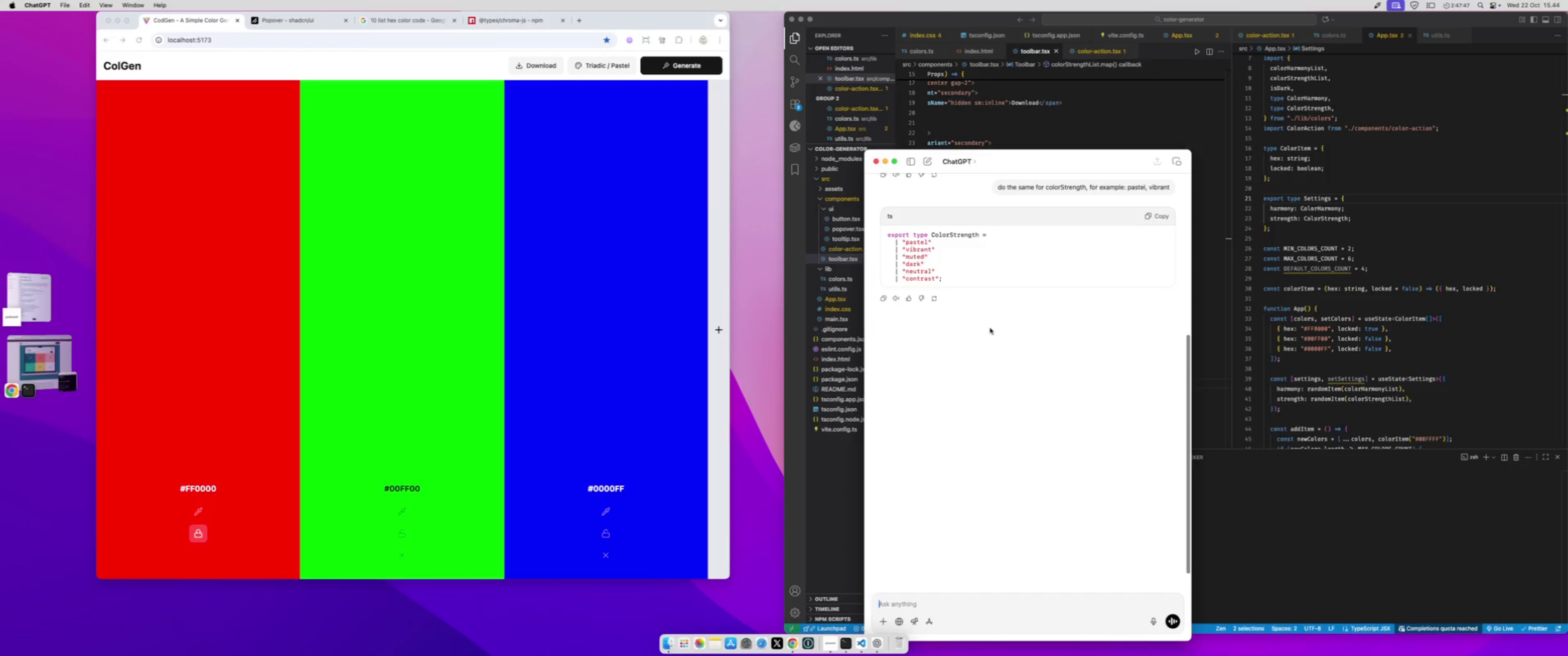 
scroll: coordinate [990, 328], scroll_direction: up, amount: 61.0
 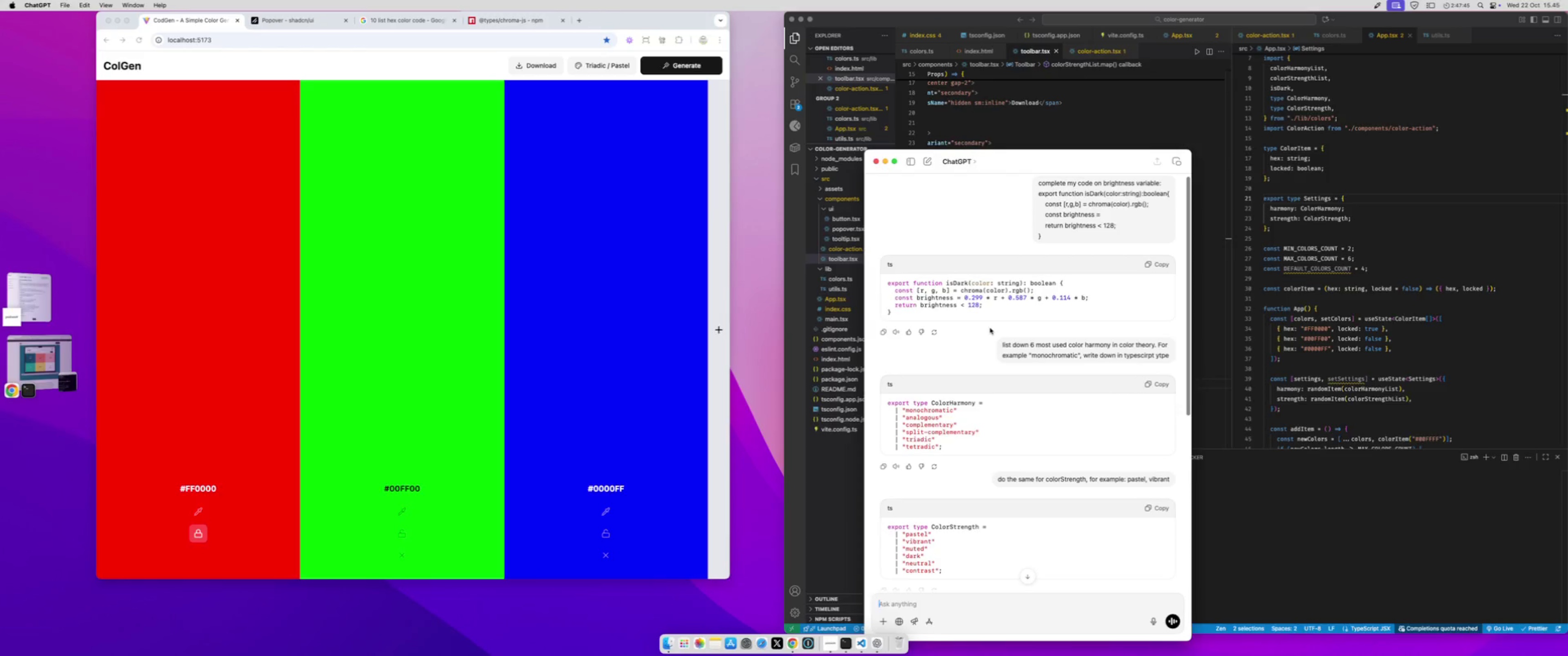 
scroll: coordinate [990, 328], scroll_direction: down, amount: 69.0
 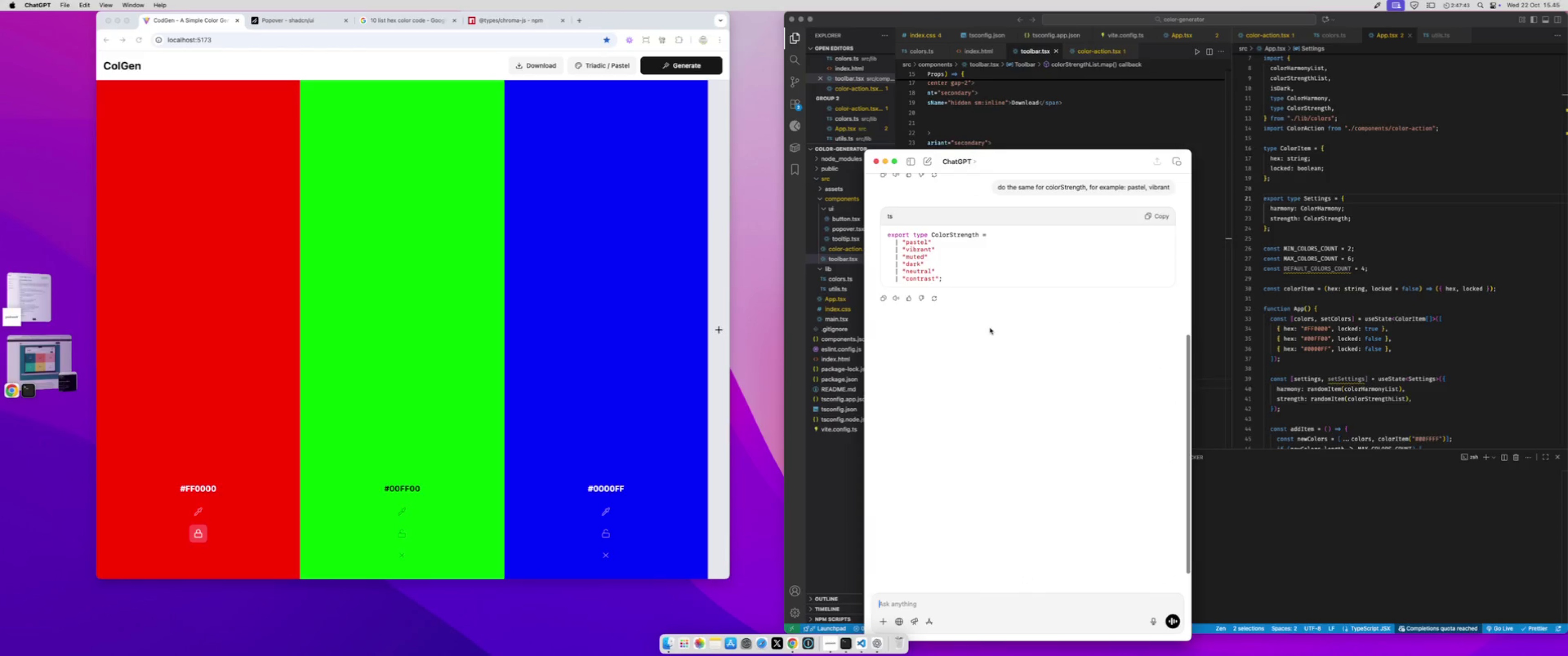 
scroll: coordinate [990, 328], scroll_direction: up, amount: 115.0
 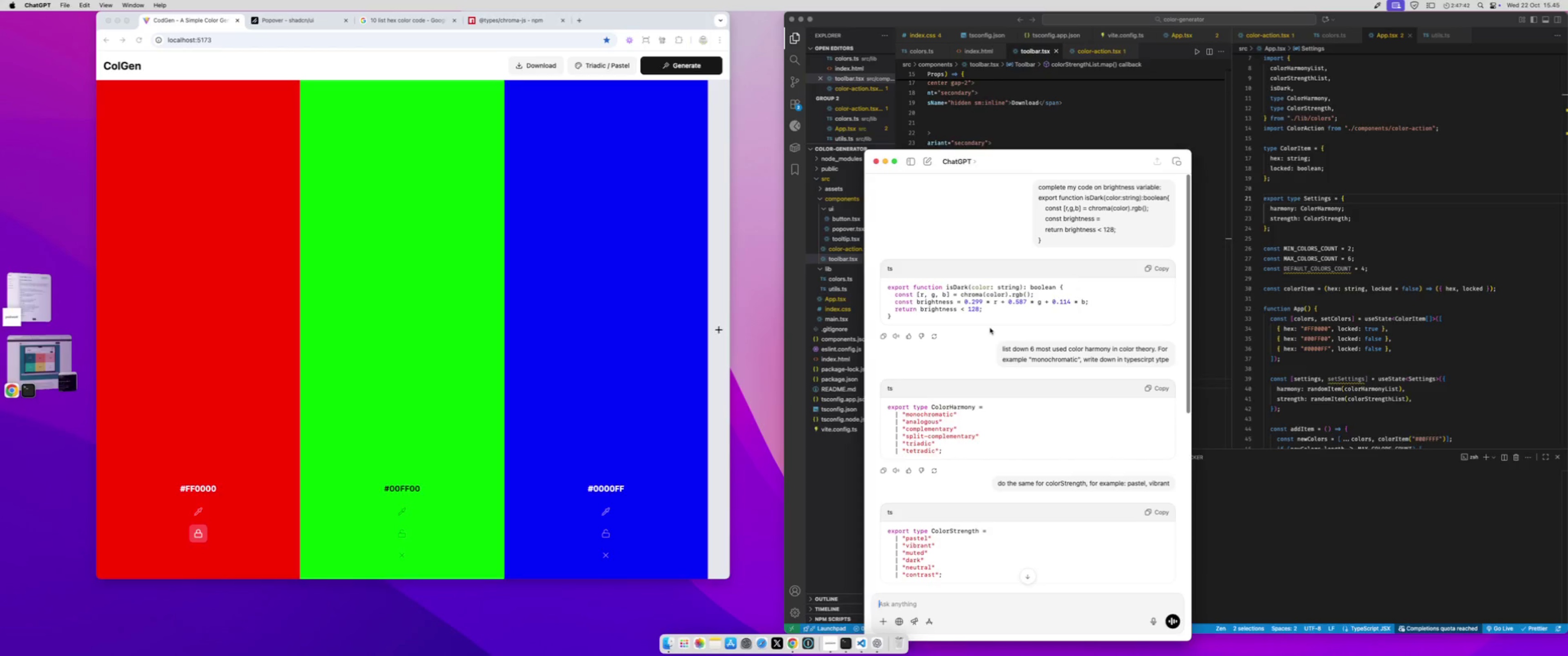 
scroll: coordinate [990, 328], scroll_direction: down, amount: 206.0
 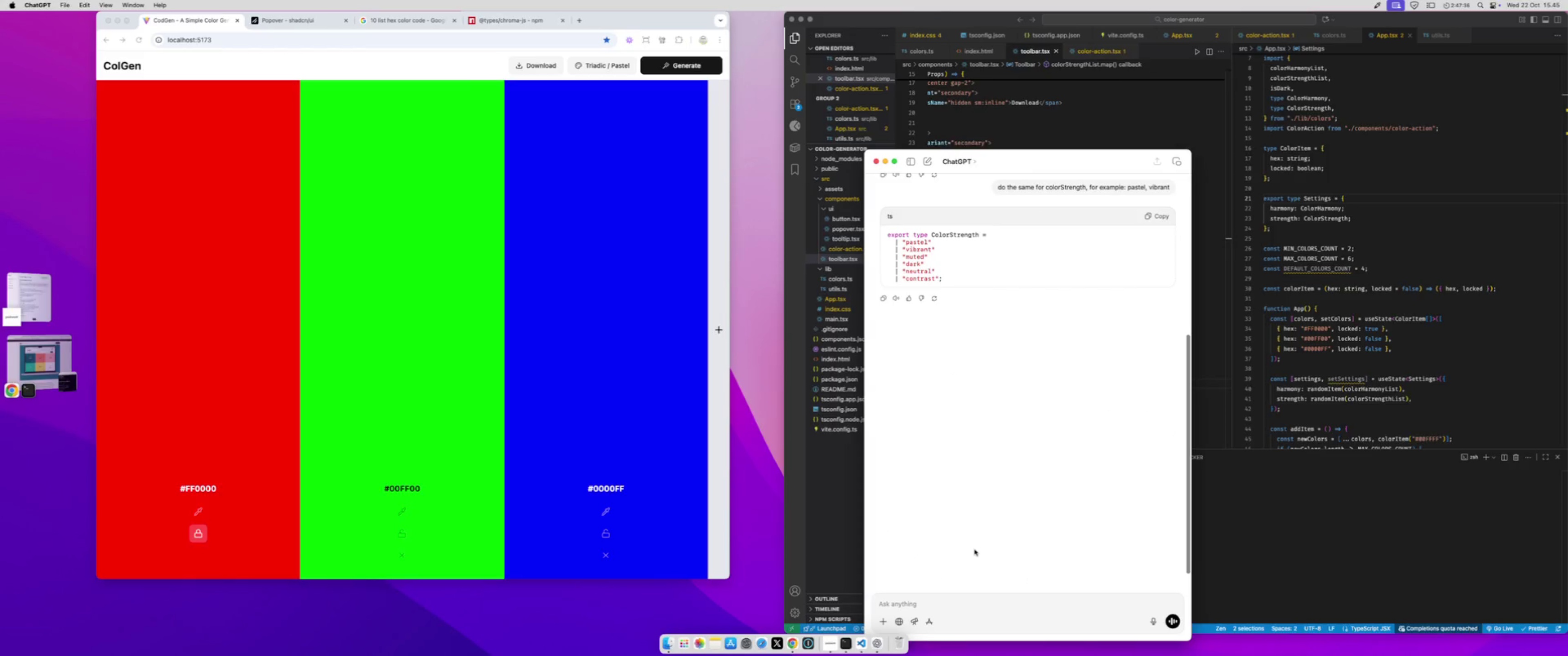 
wait(10.02)
 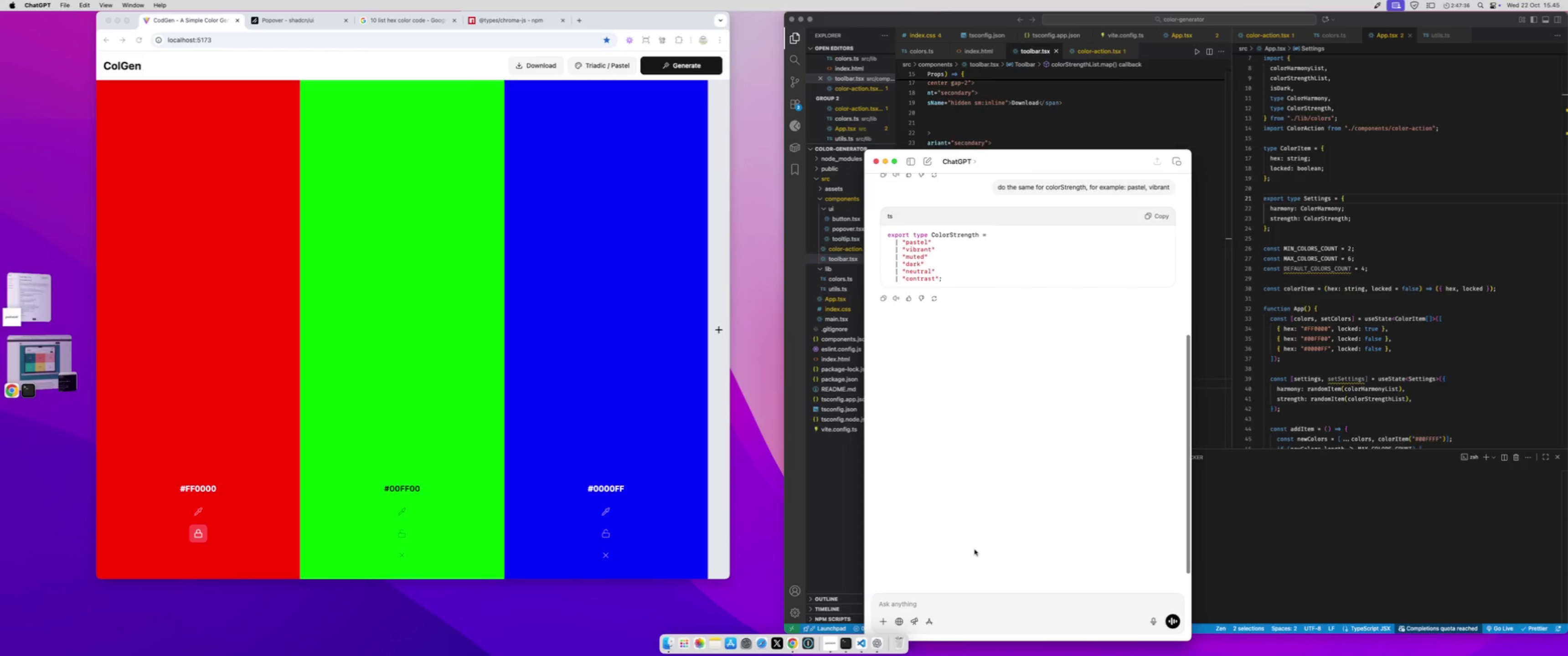 
left_click([1404, 160])
 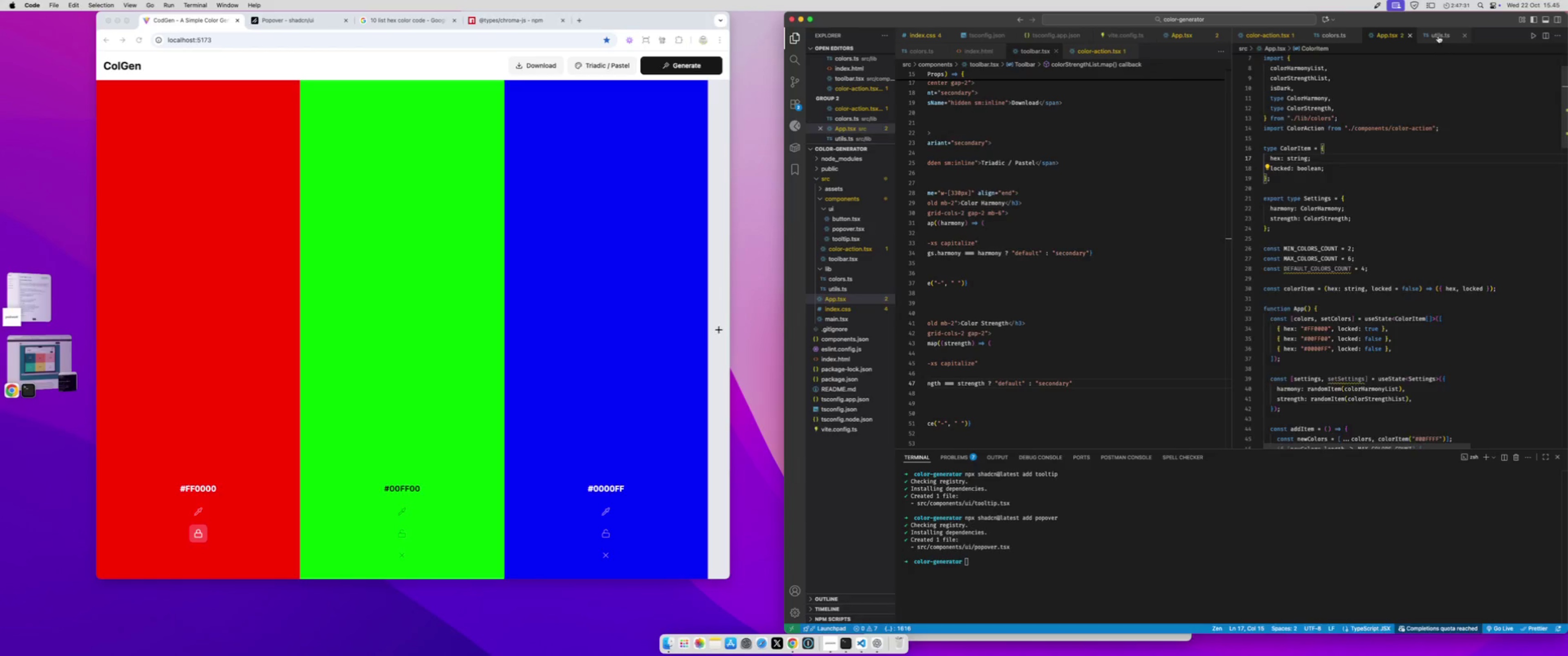 
left_click([1438, 36])
 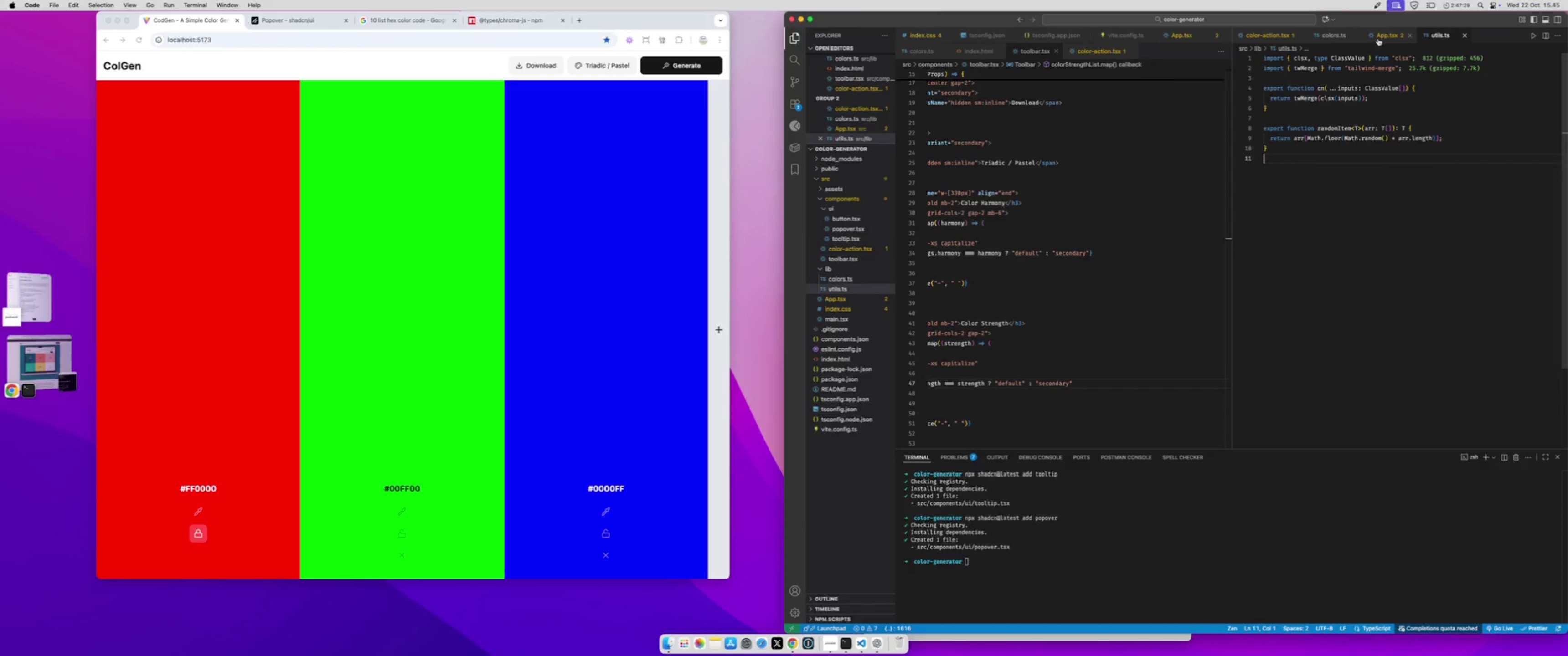 
left_click([1335, 36])
 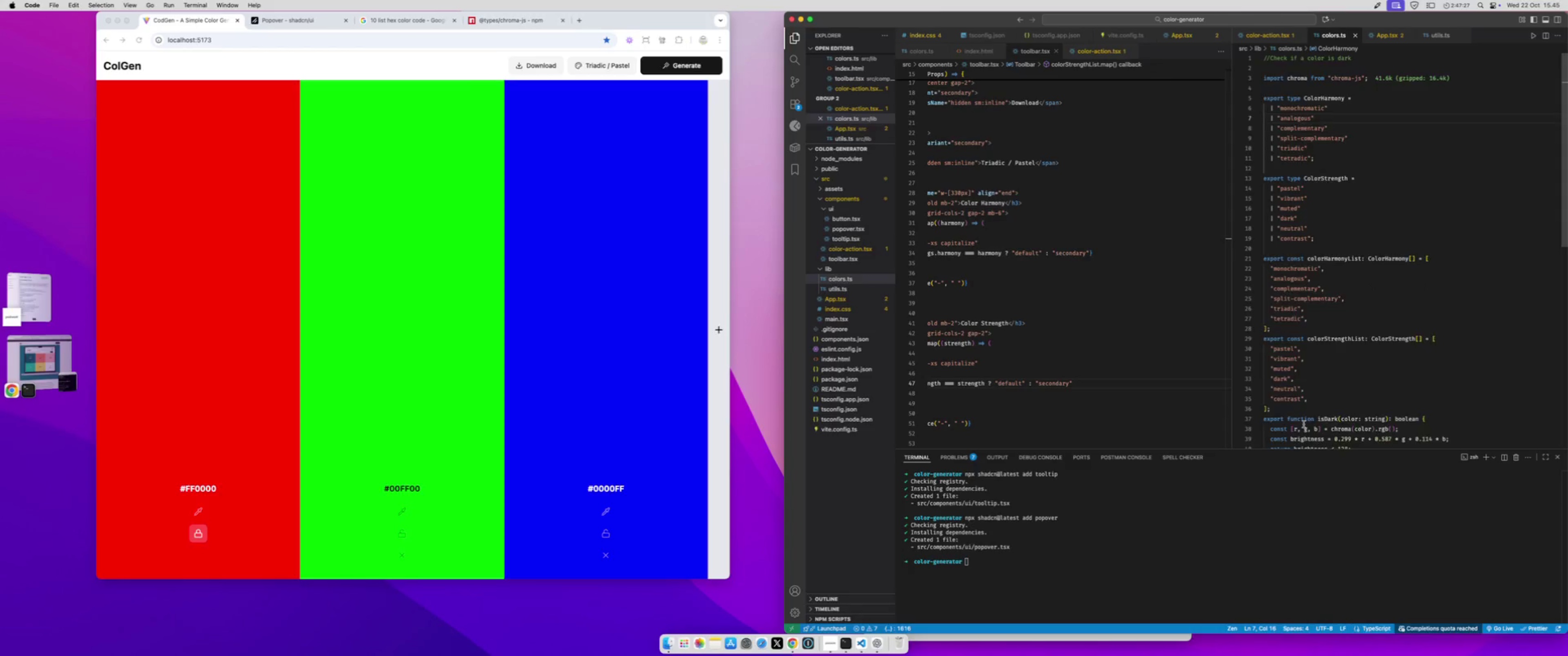 
scroll: coordinate [1304, 425], scroll_direction: down, amount: 13.0
 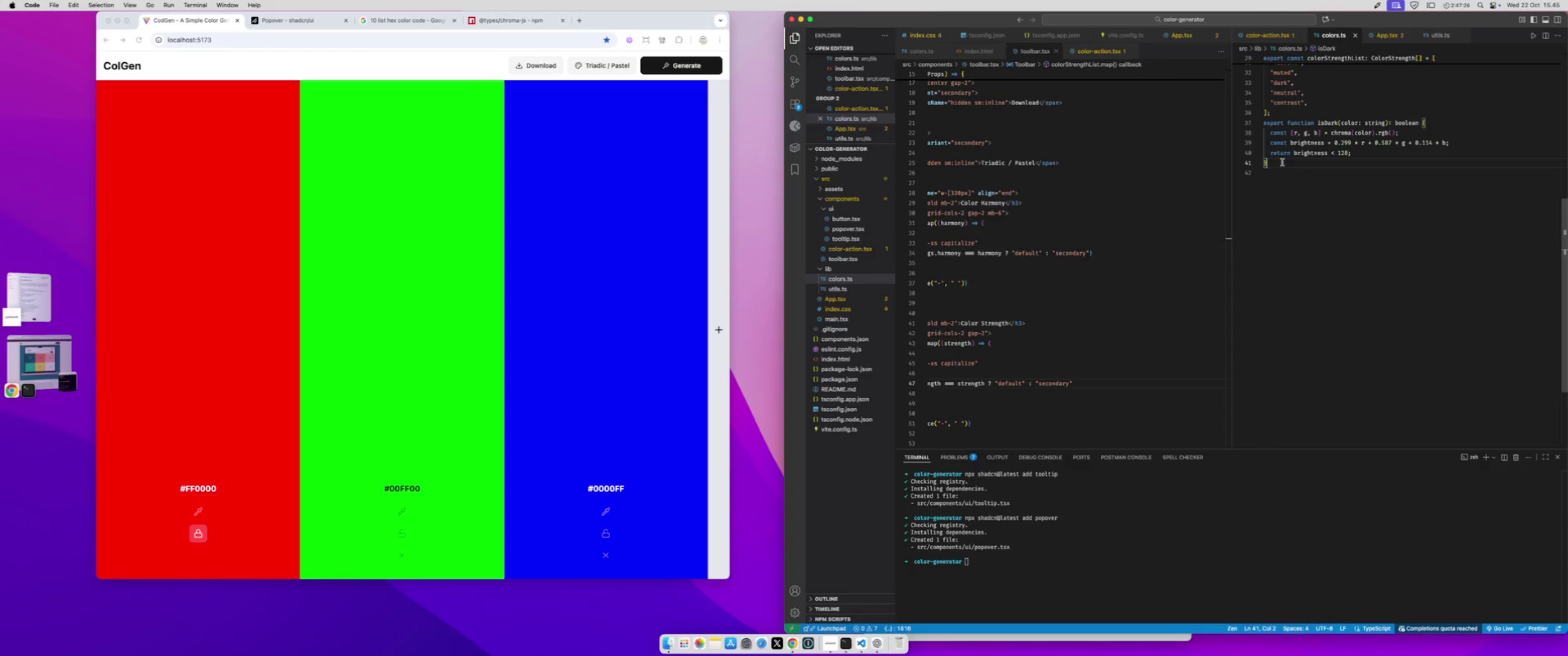 
key(Enter)
 